 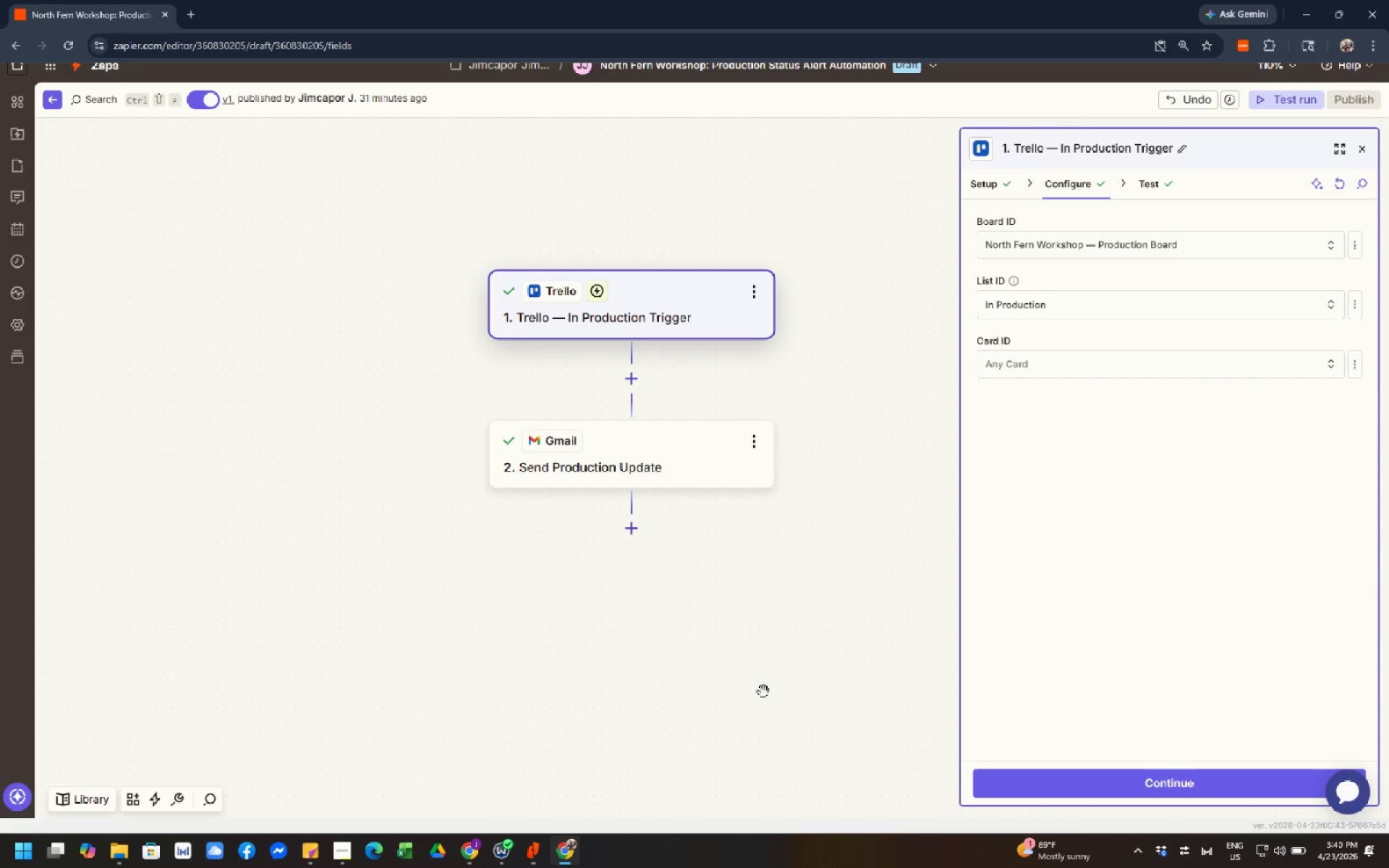 
left_click([470, 853])
 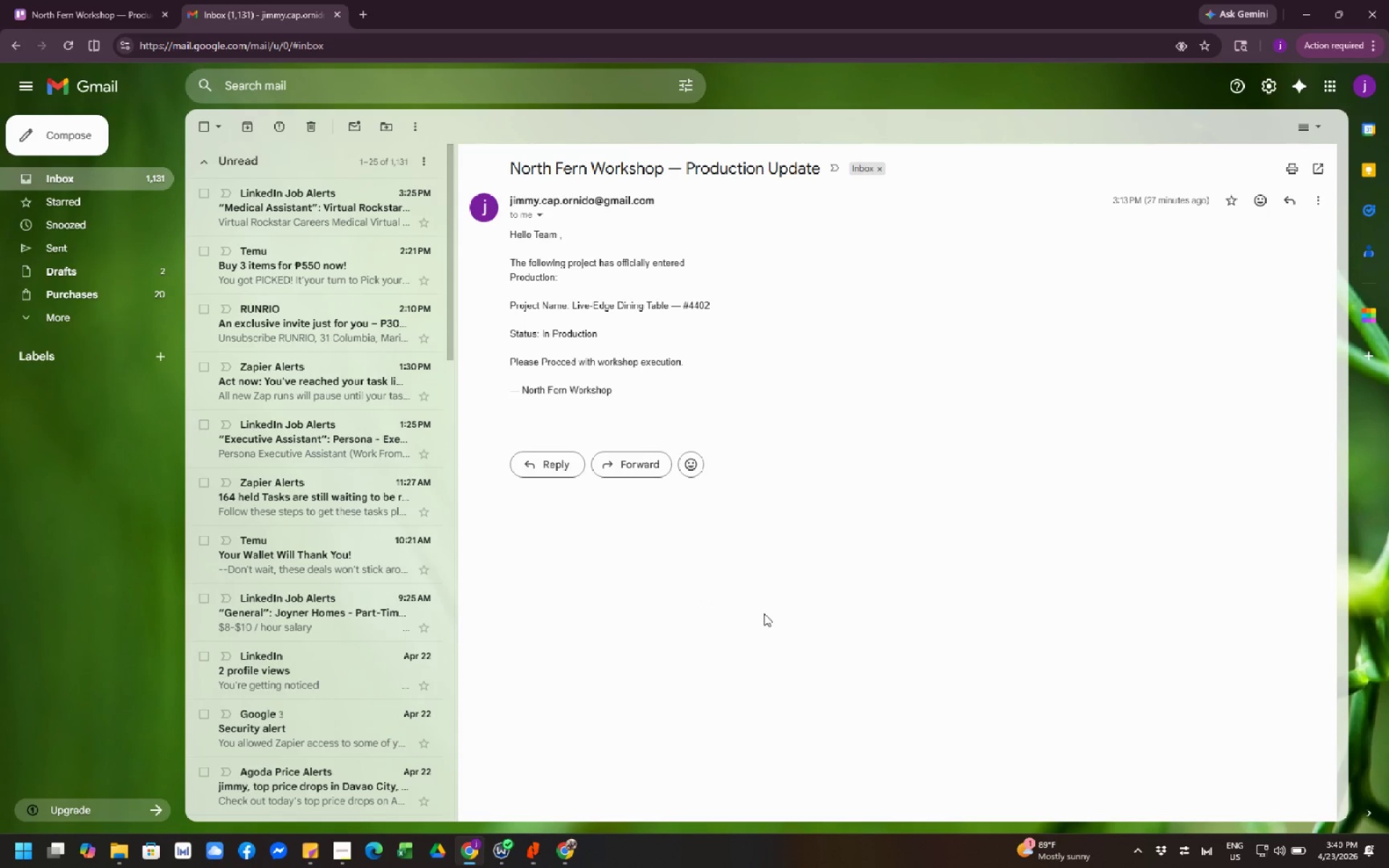 
wait(17.48)
 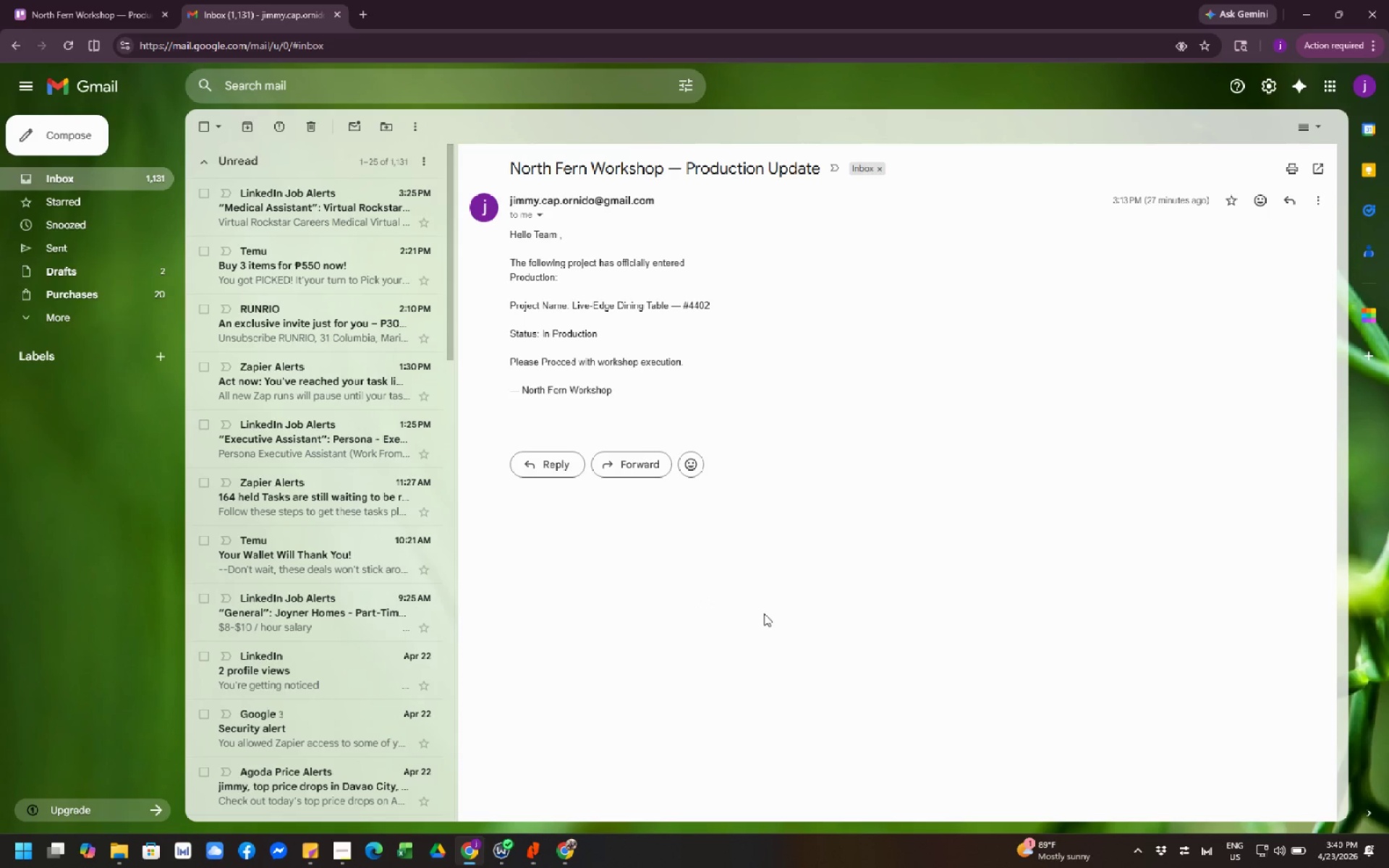 
left_click([79, 12])
 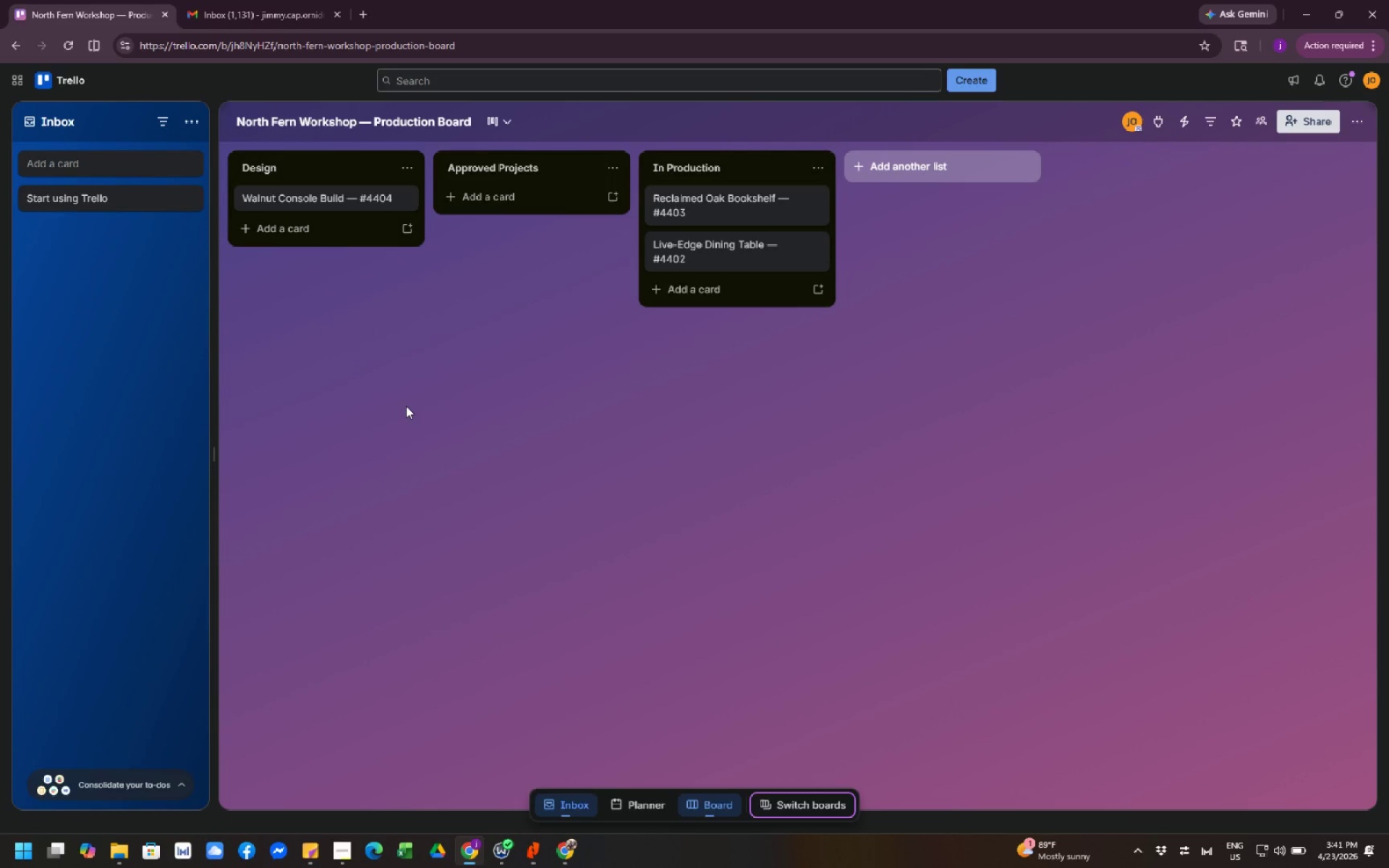 
wait(9.39)
 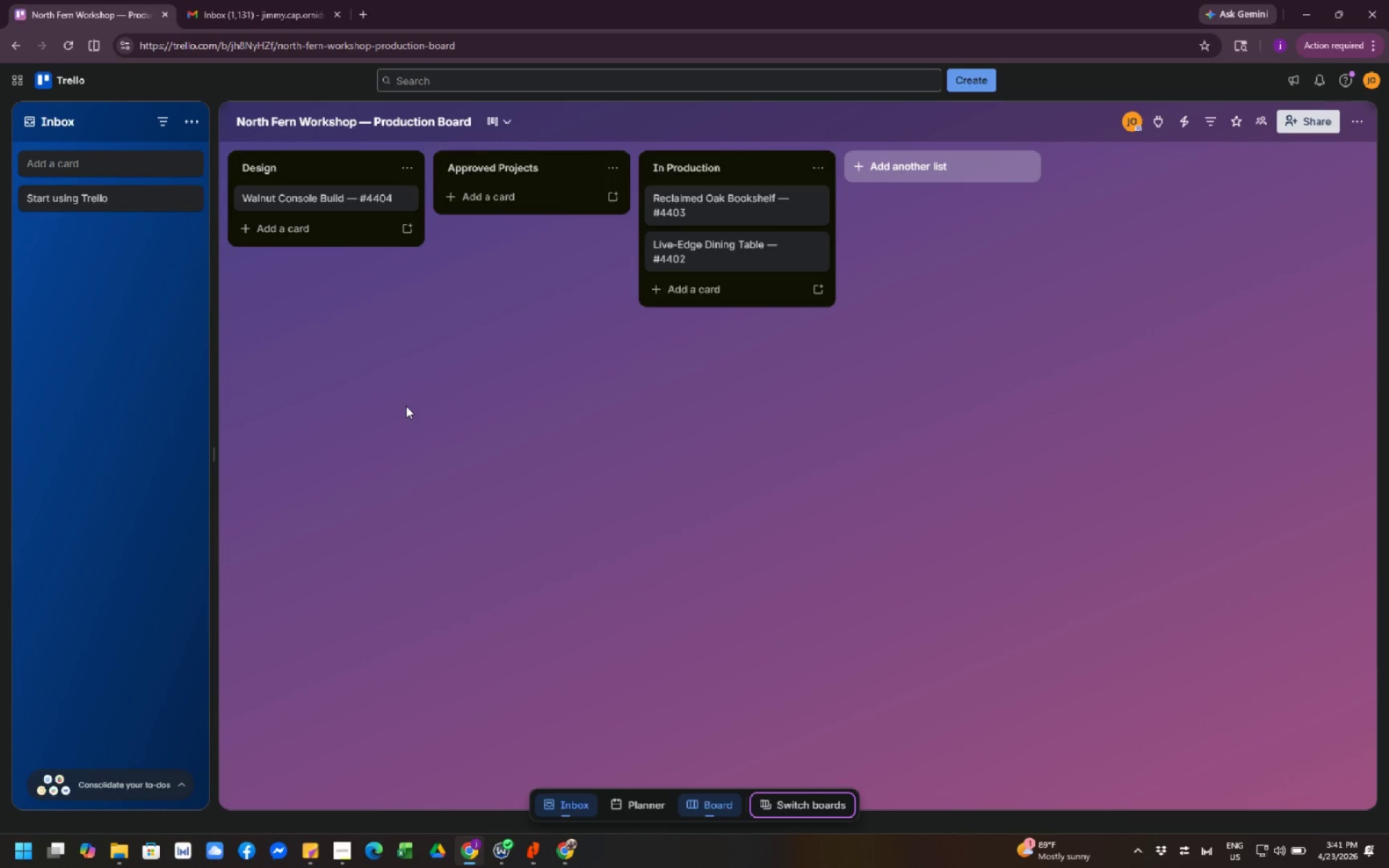 
left_click([567, 858])
 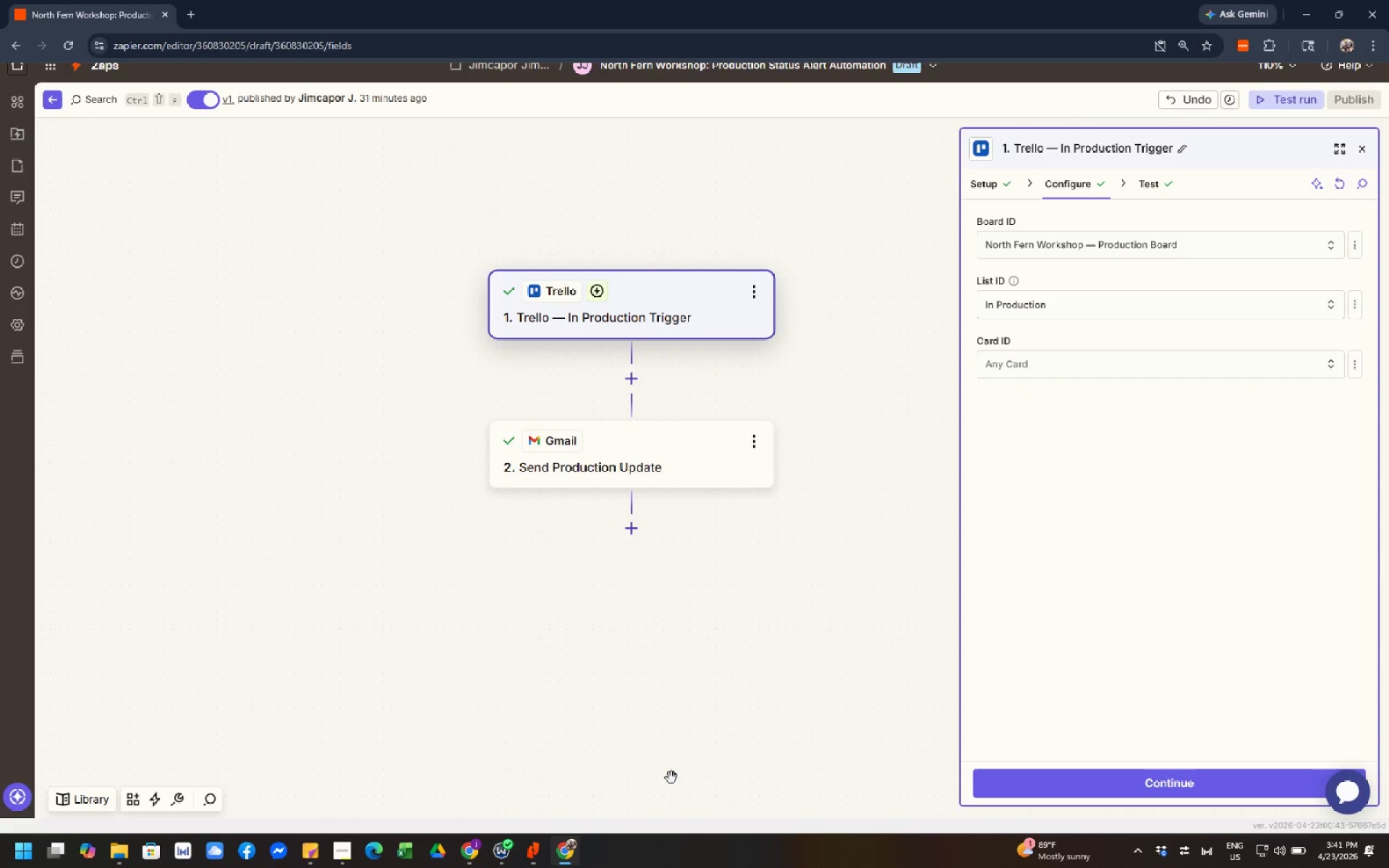 
wait(11.98)
 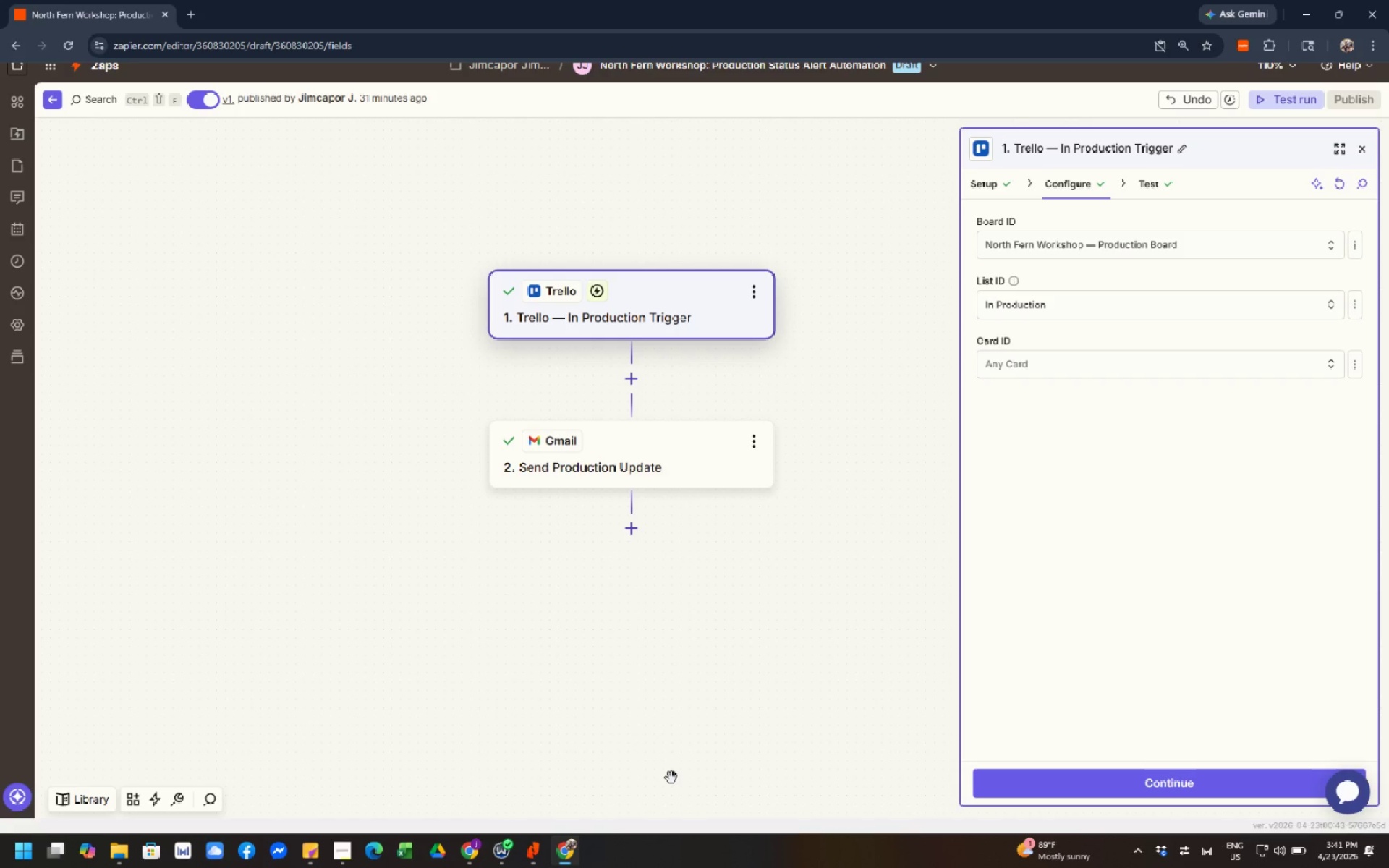 
left_click_drag(start_coordinate=[357, 374], to_coordinate=[335, 316])
 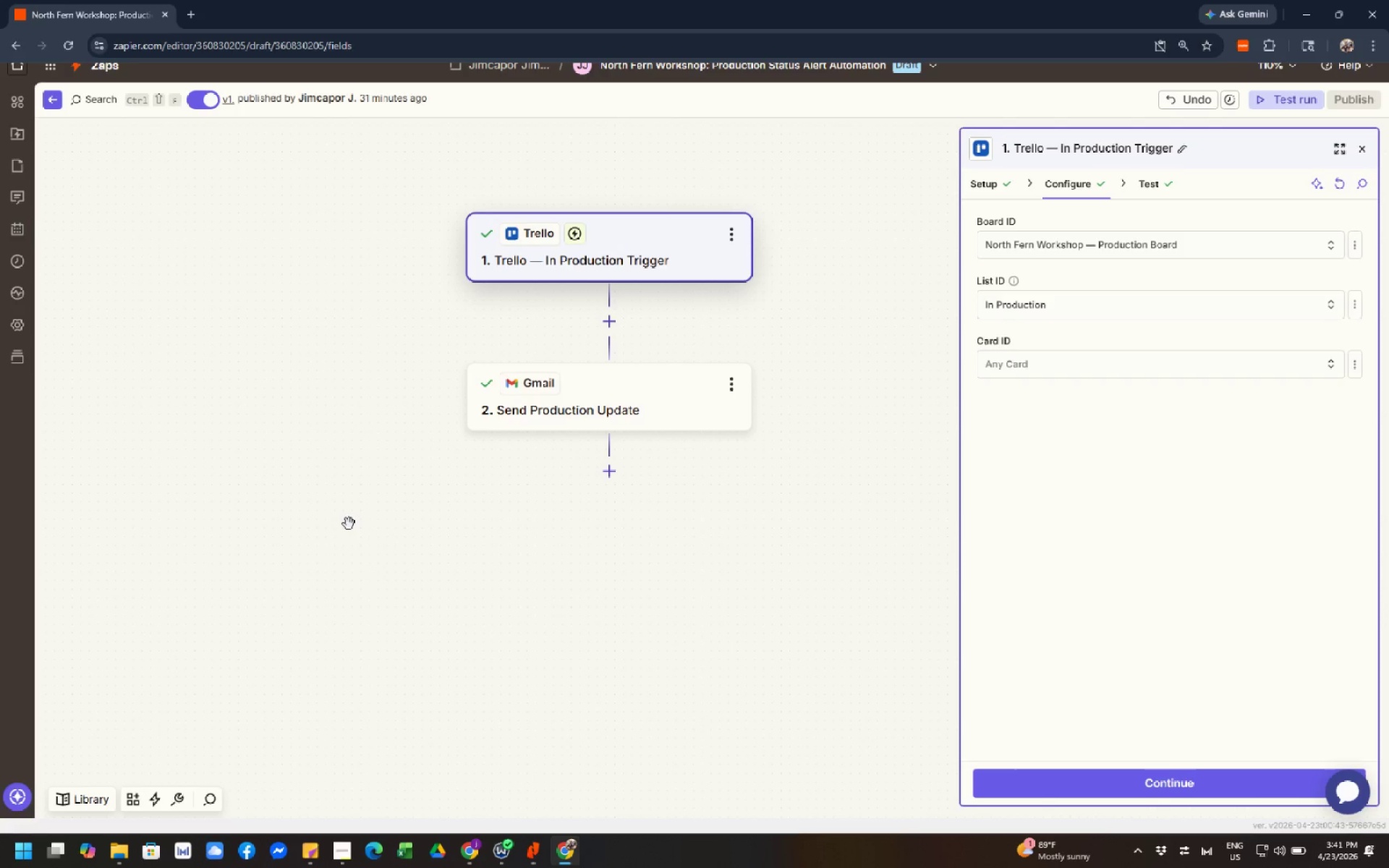 
left_click_drag(start_coordinate=[349, 524], to_coordinate=[258, 522])
 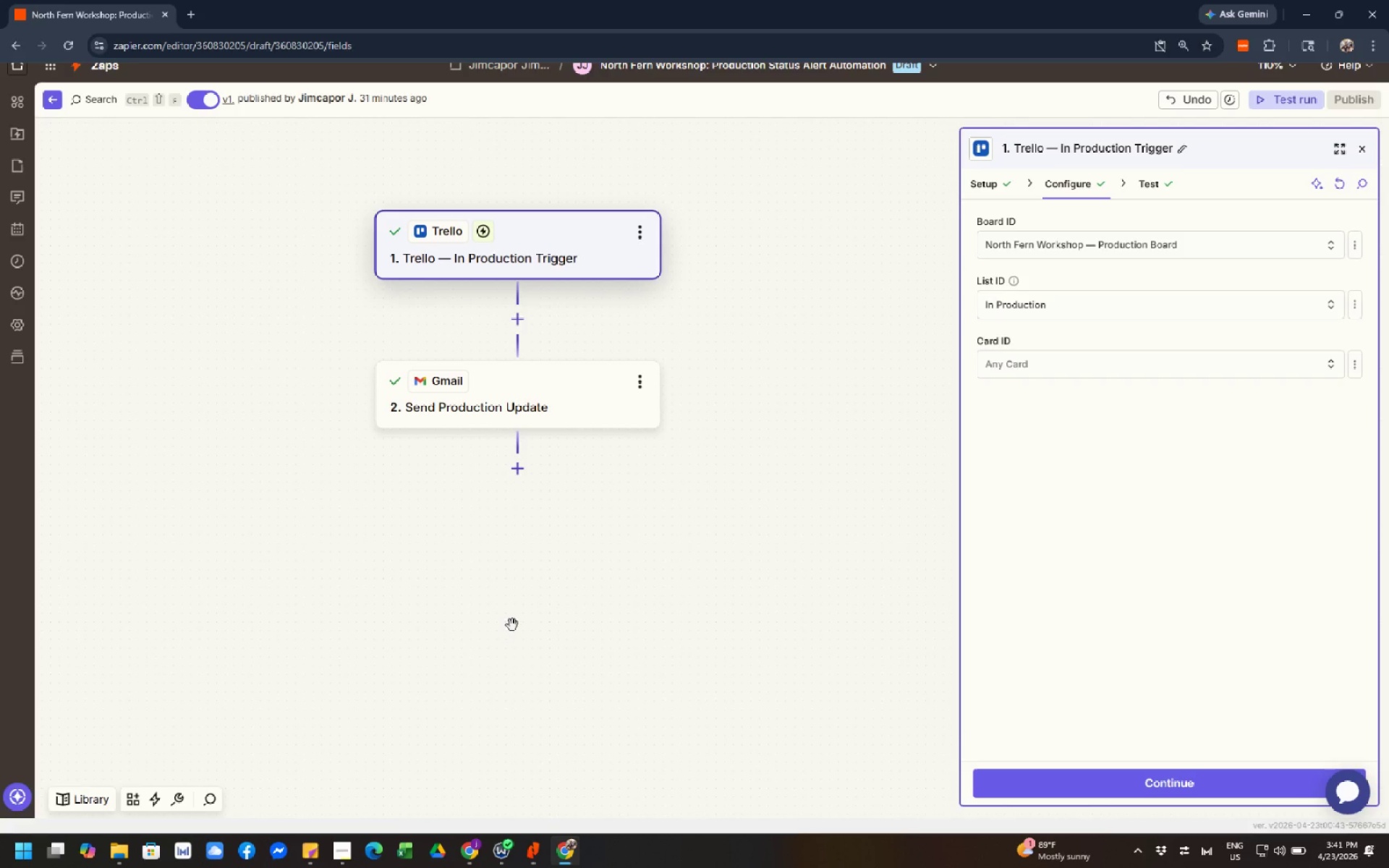 
left_click_drag(start_coordinate=[513, 625], to_coordinate=[553, 655])
 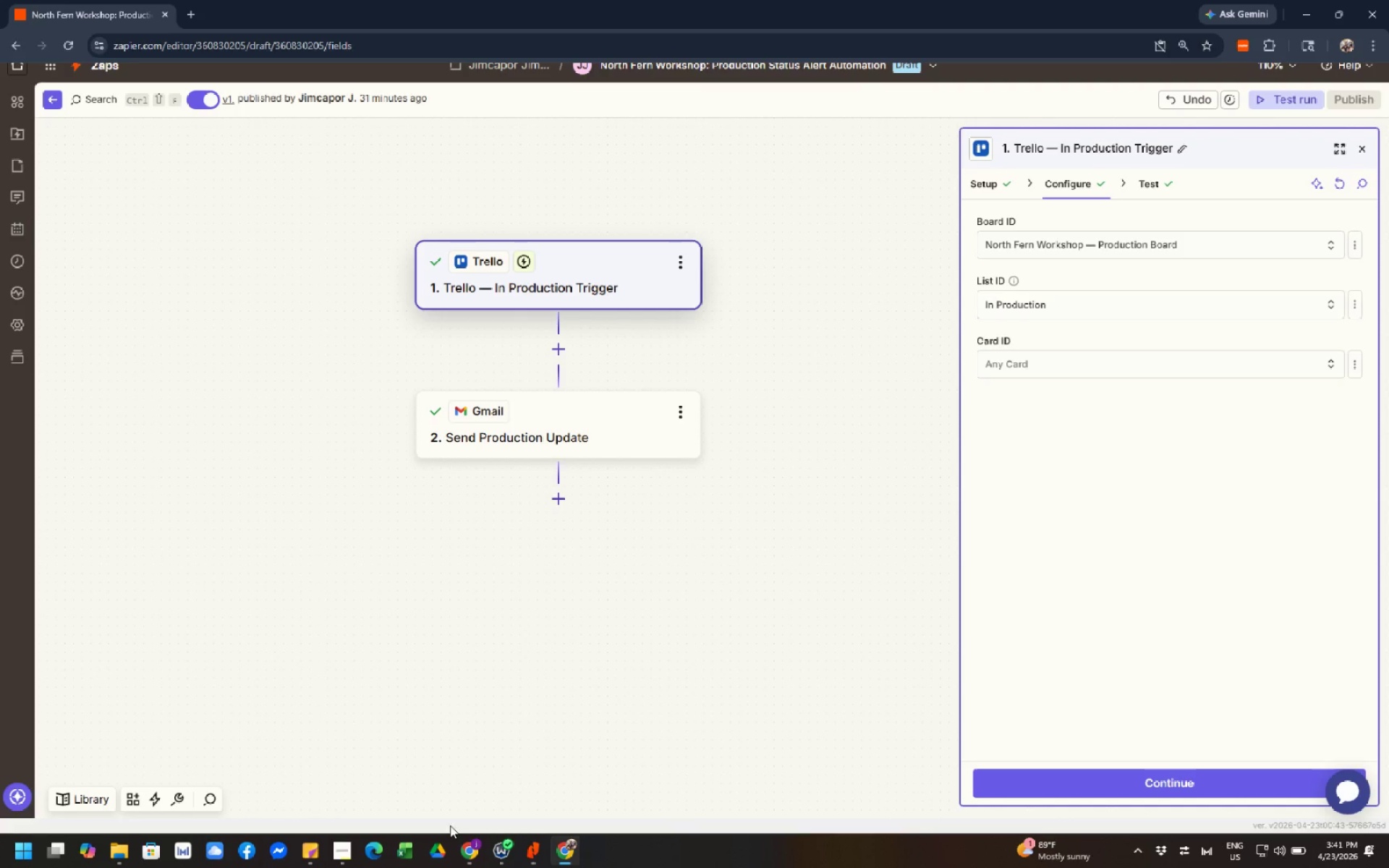 
left_click([469, 852])
 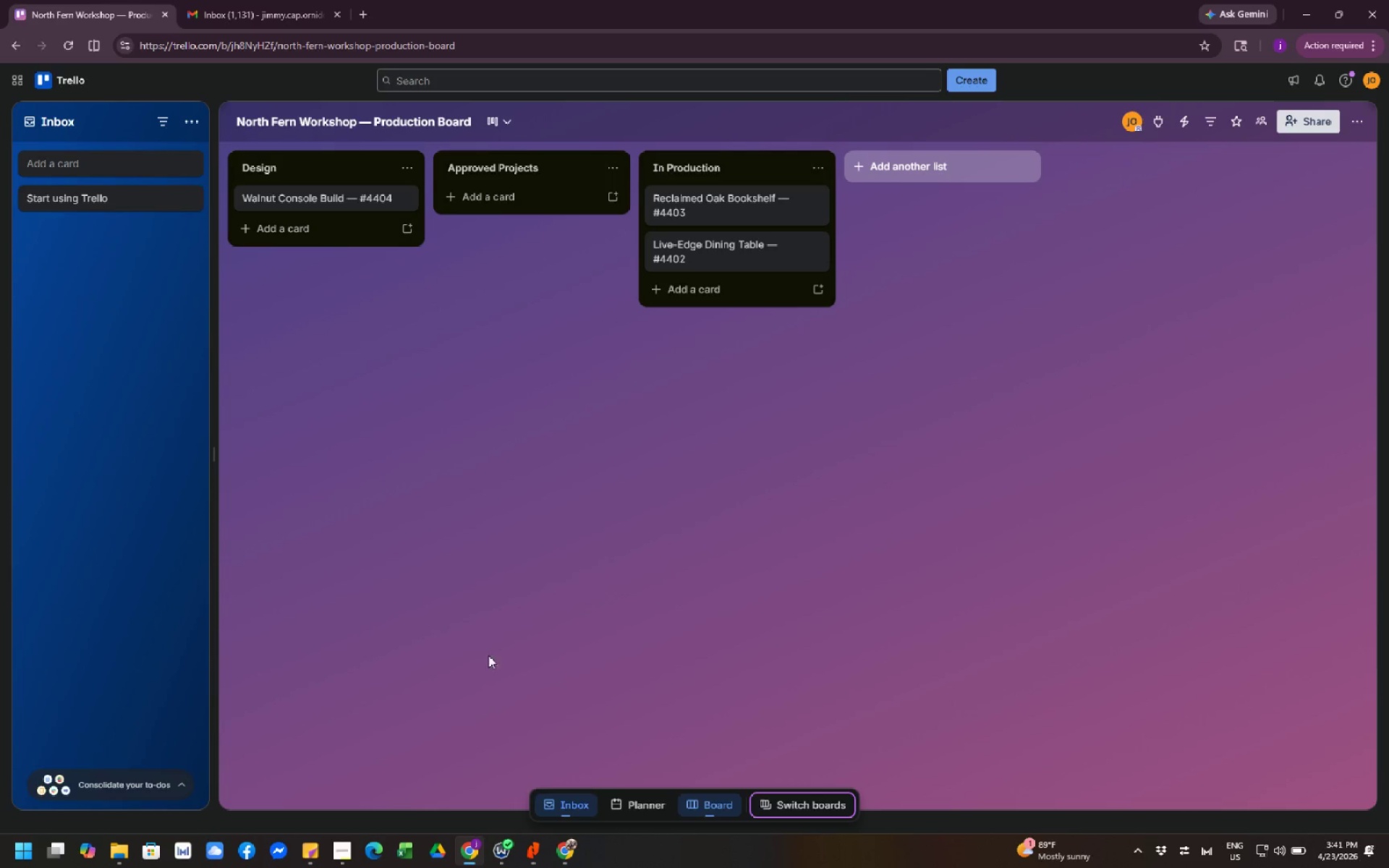 
left_click([522, 625])
 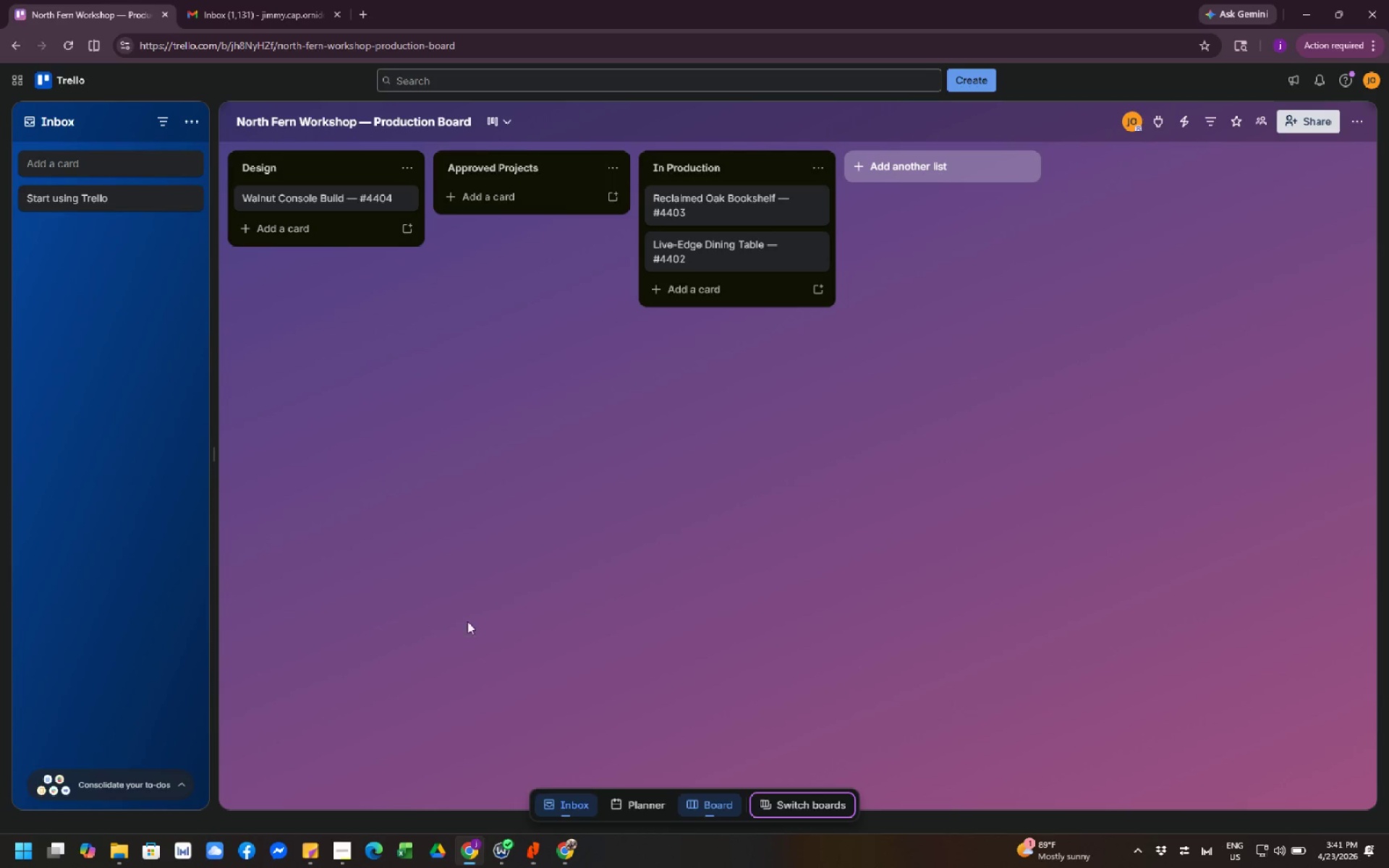 
double_click([527, 547])
 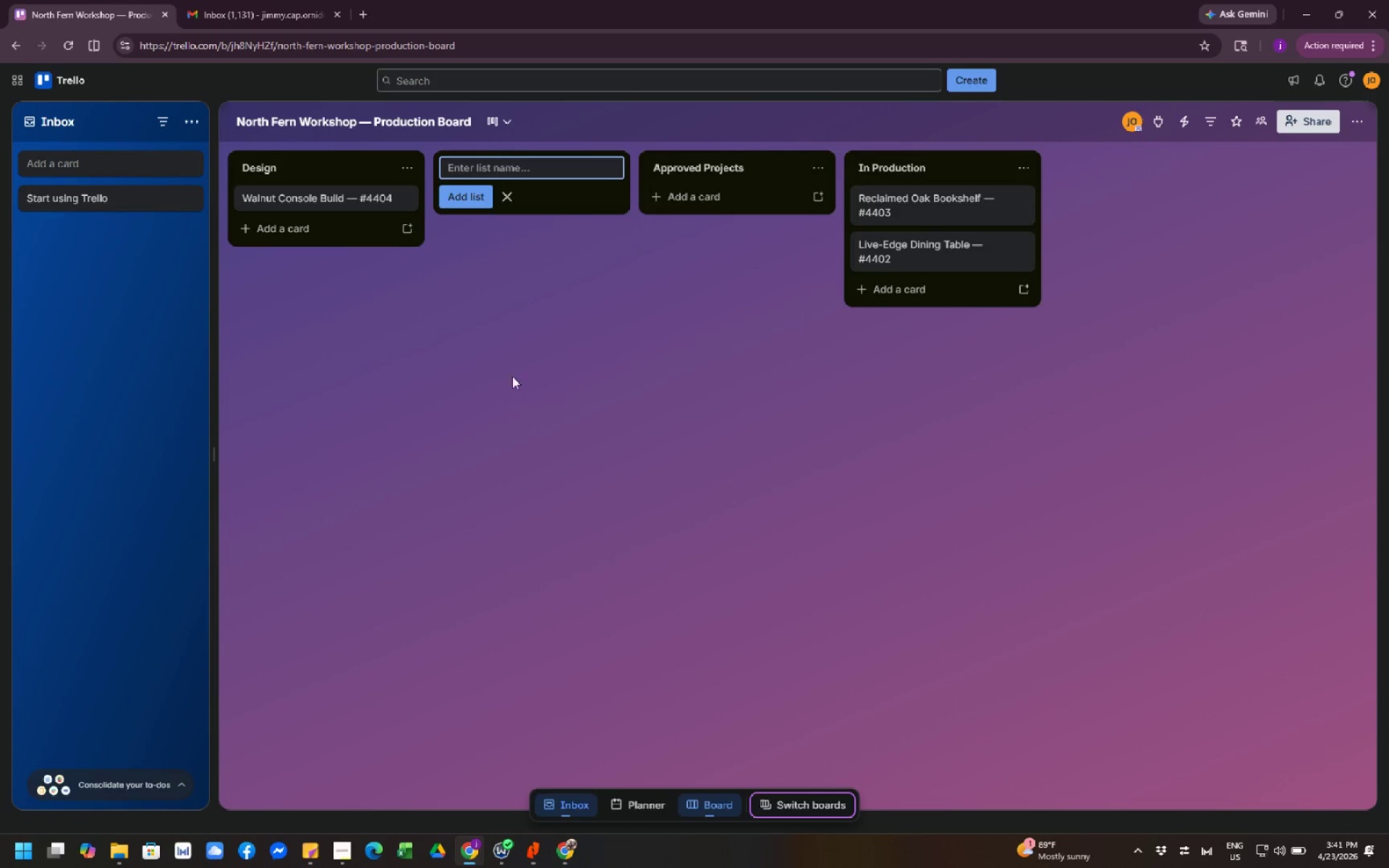 
left_click([509, 195])
 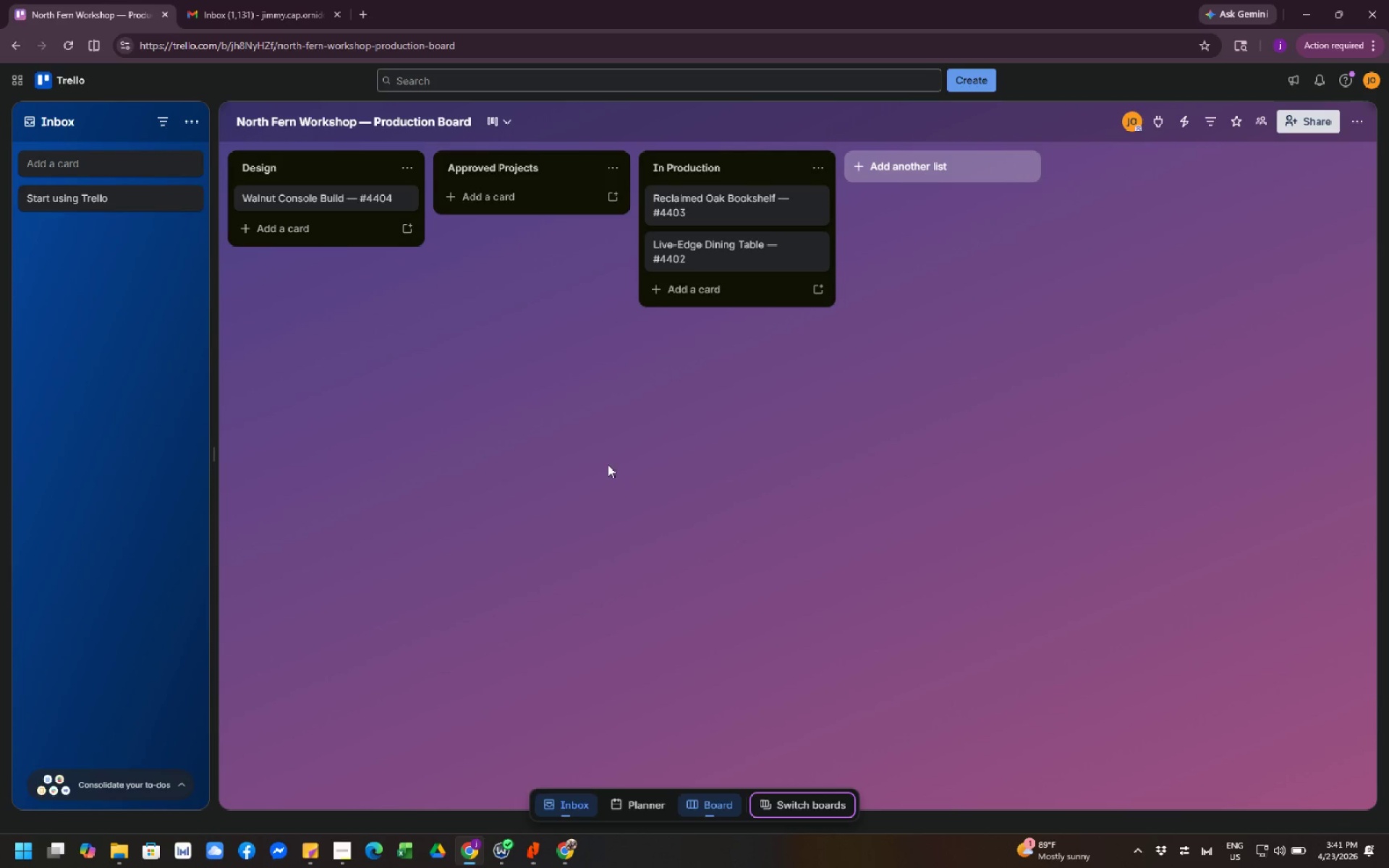 
left_click([619, 481])
 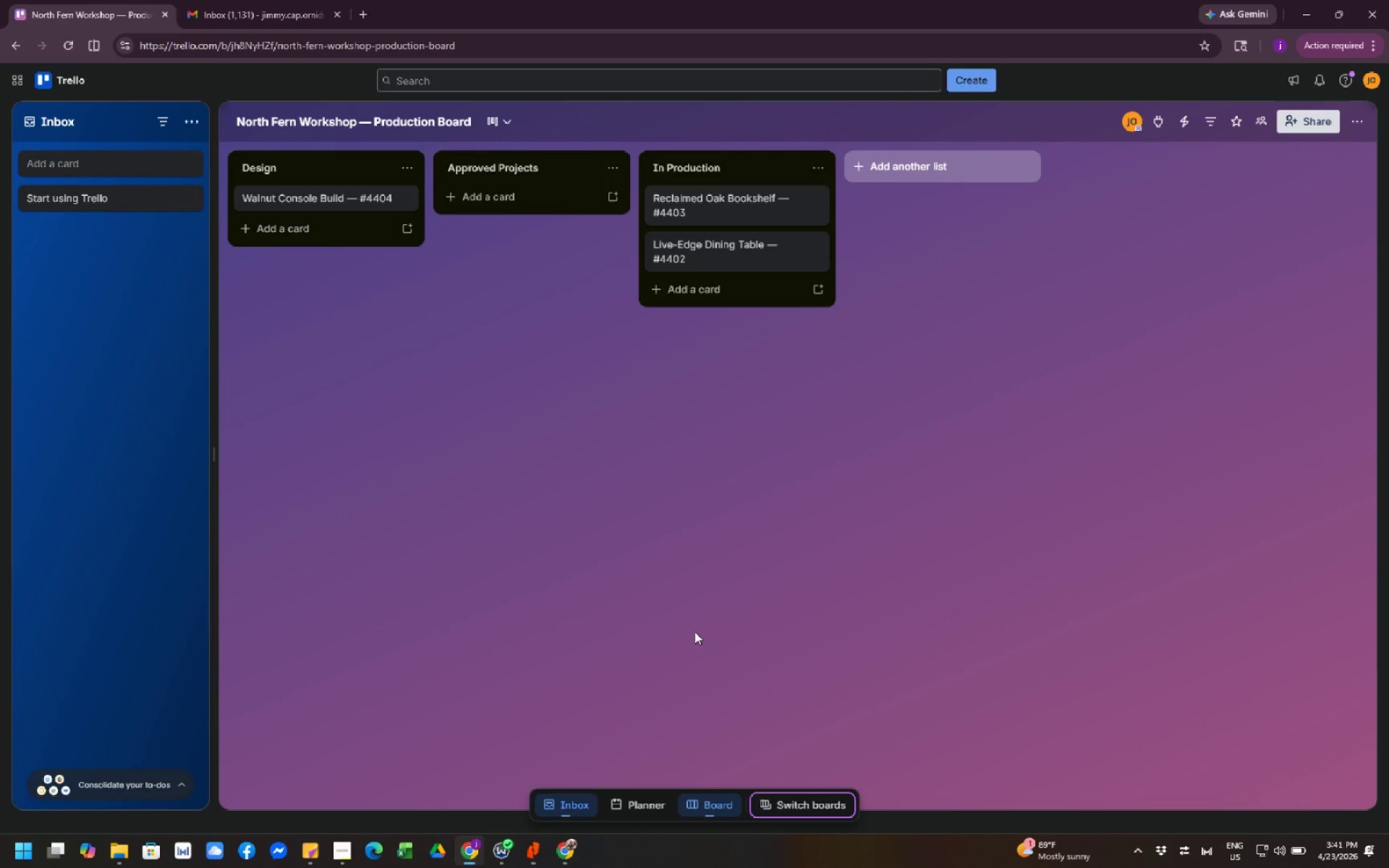 
wait(21.3)
 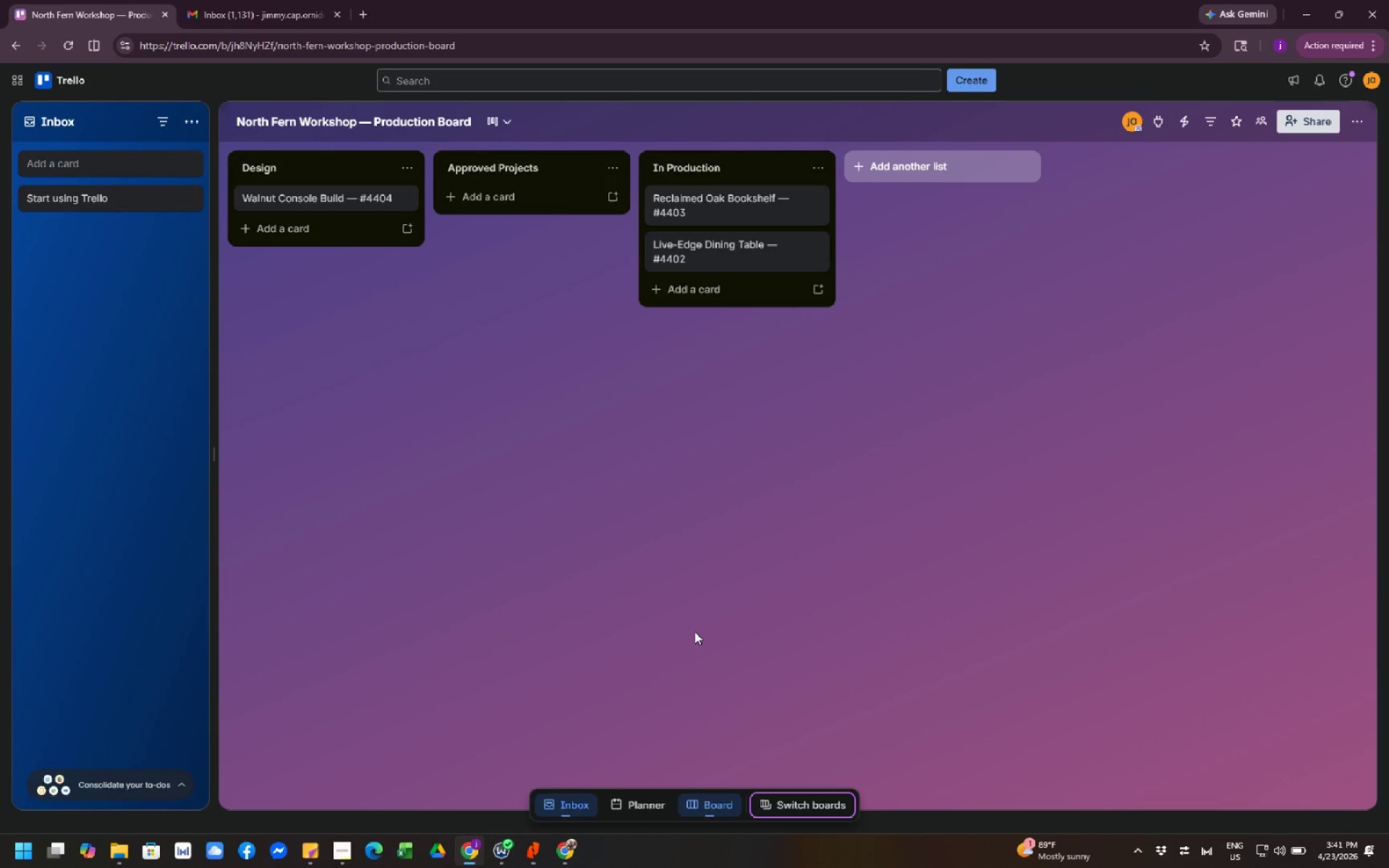 
left_click([506, 471])
 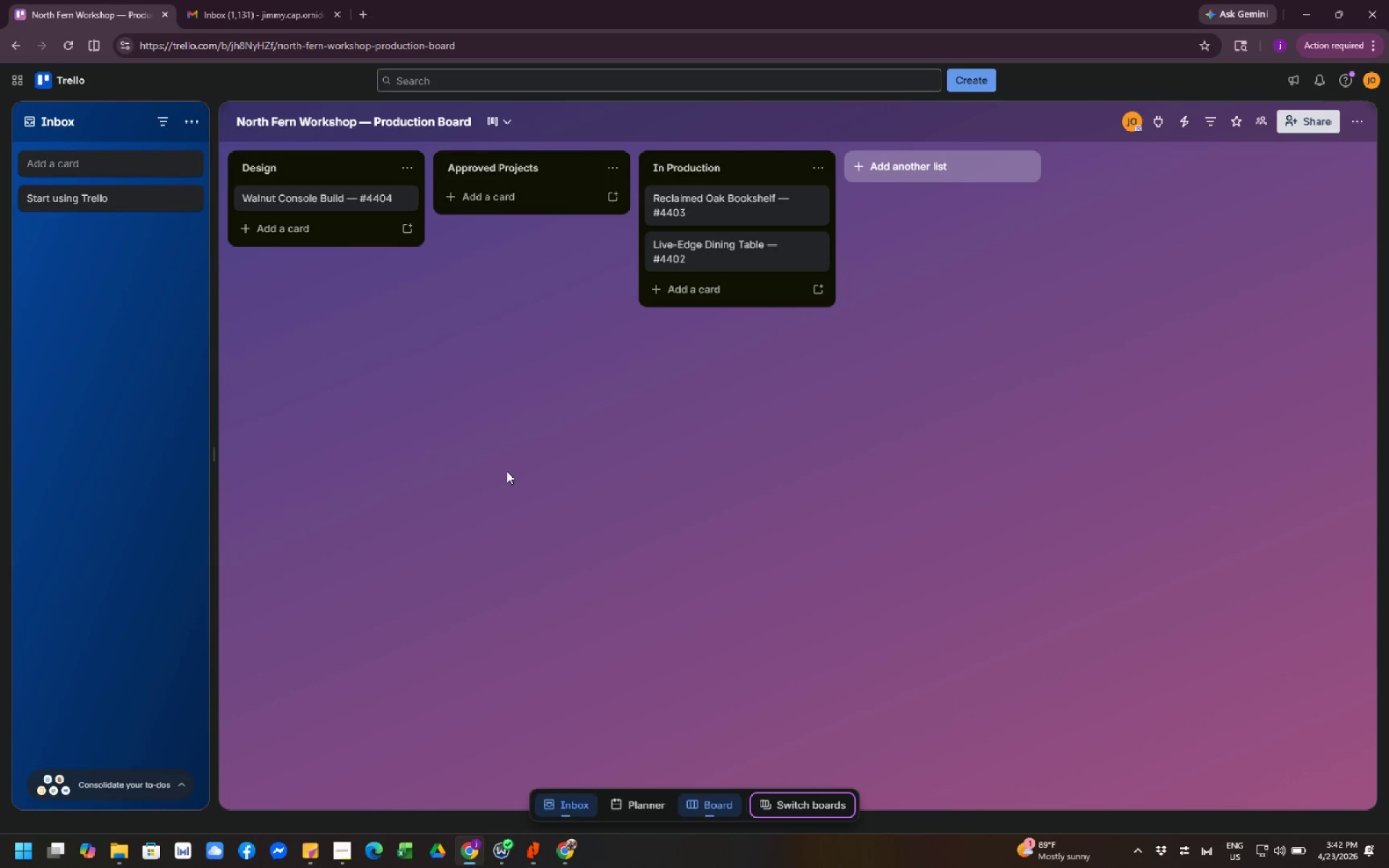 
wait(10.05)
 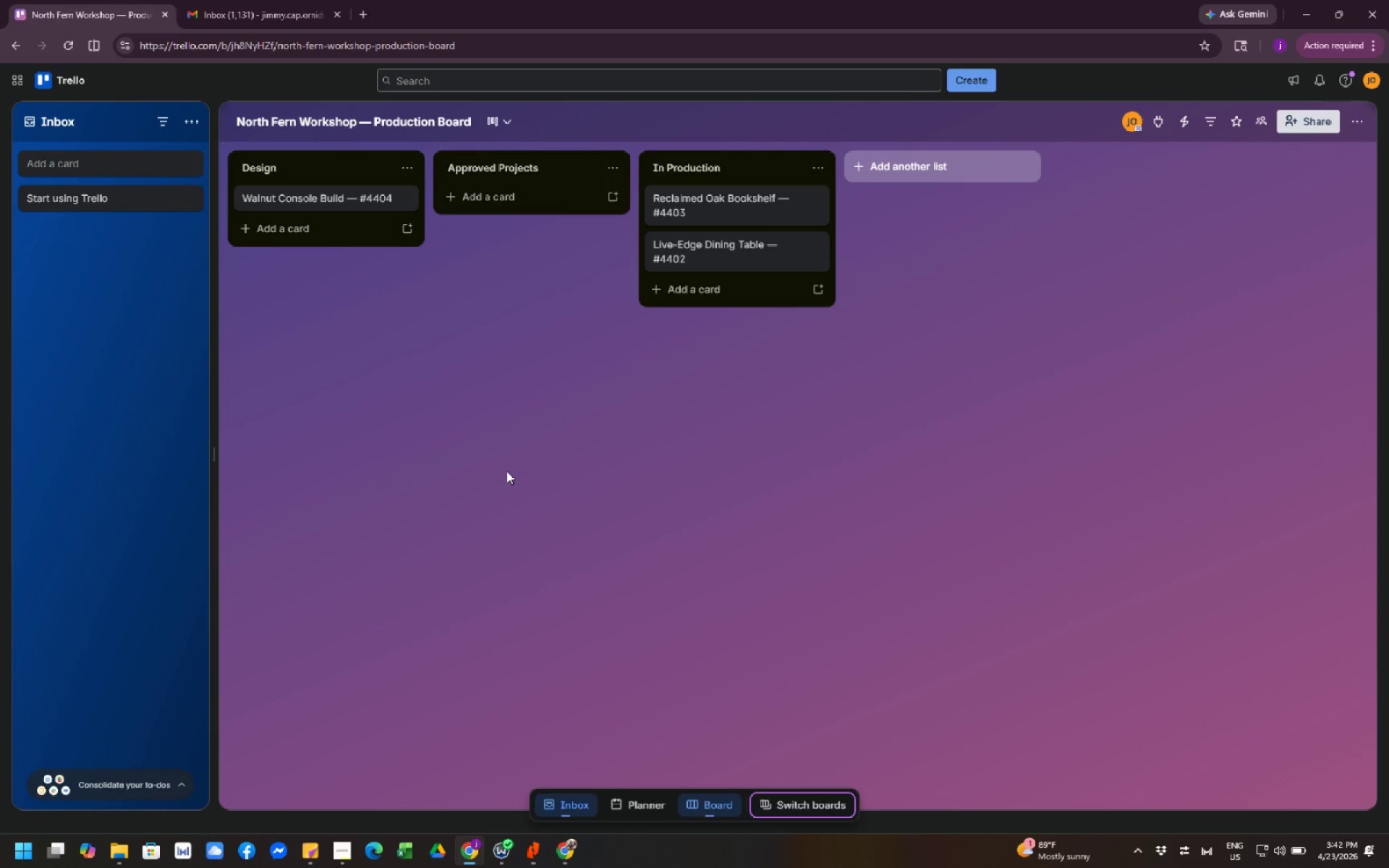 
left_click([569, 857])
 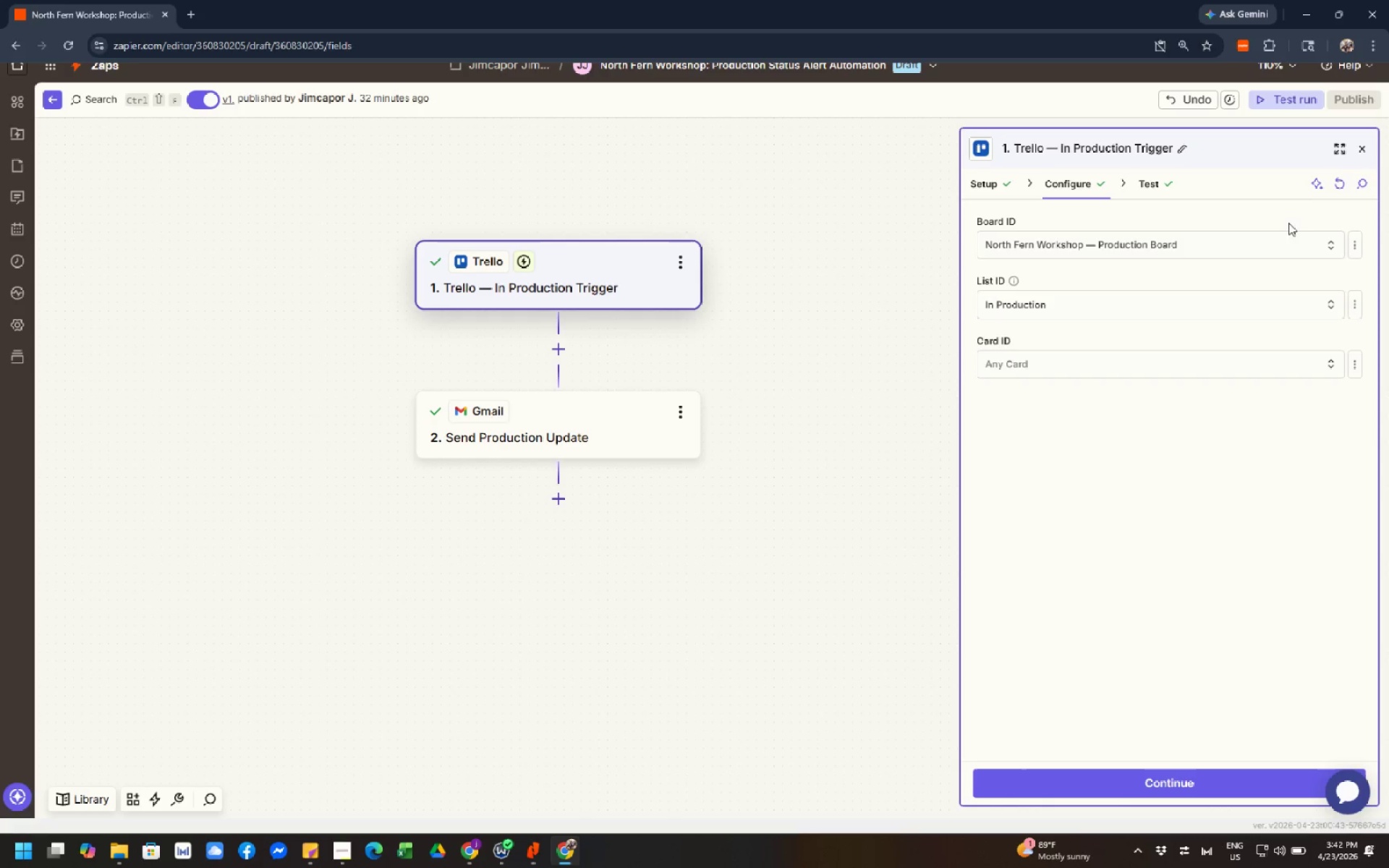 
left_click([1363, 149])
 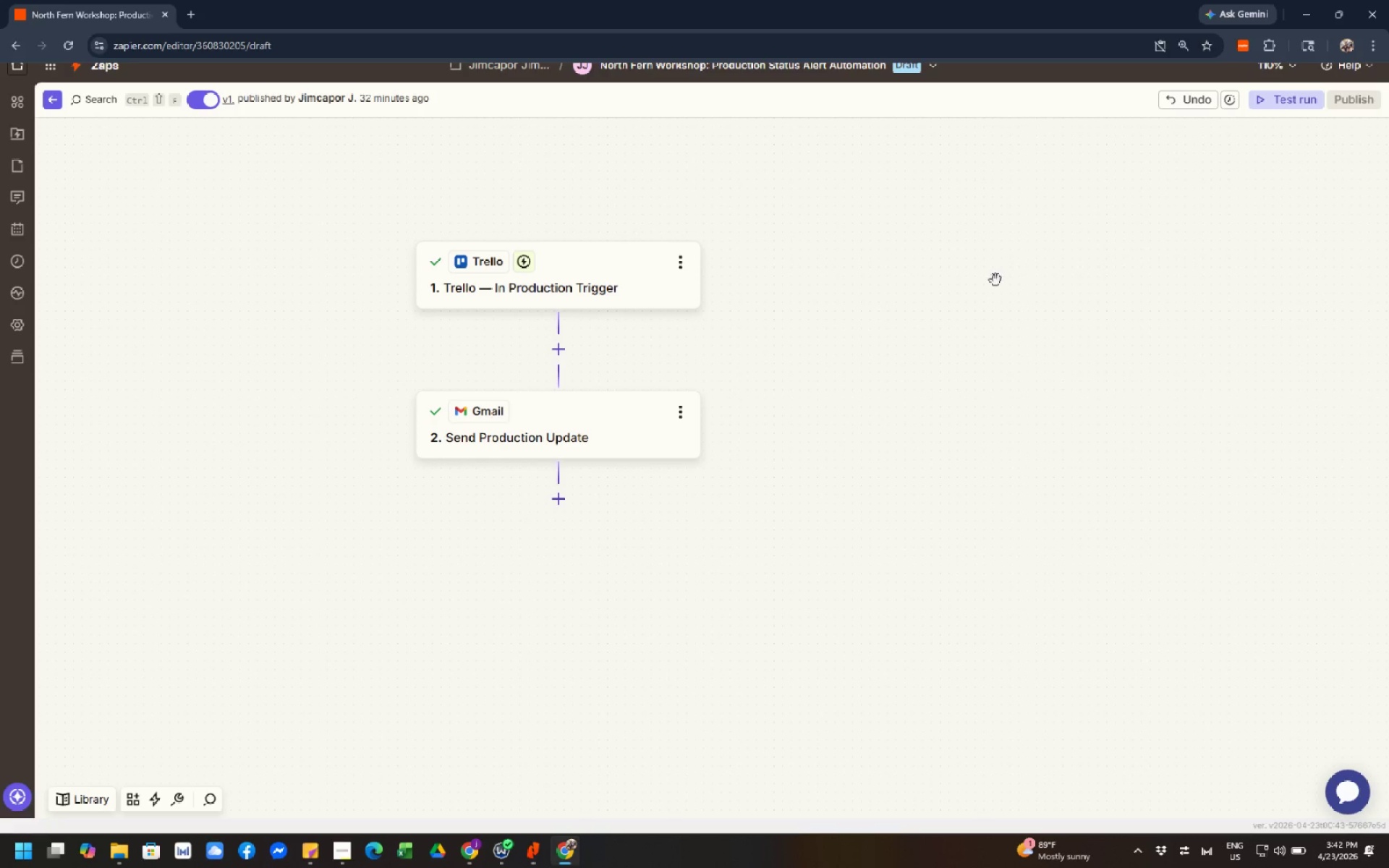 
left_click([960, 308])
 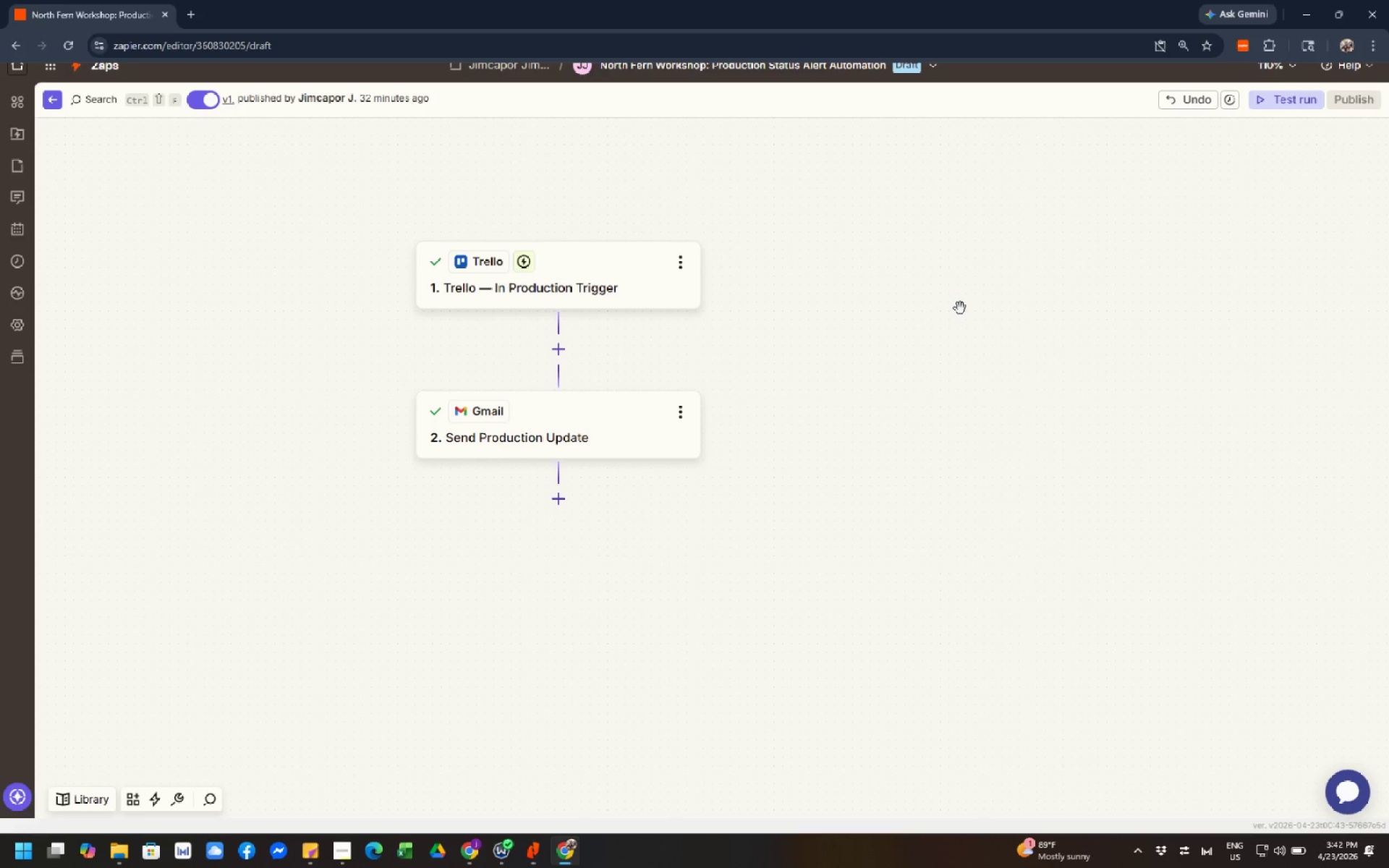 
left_click([960, 308])
 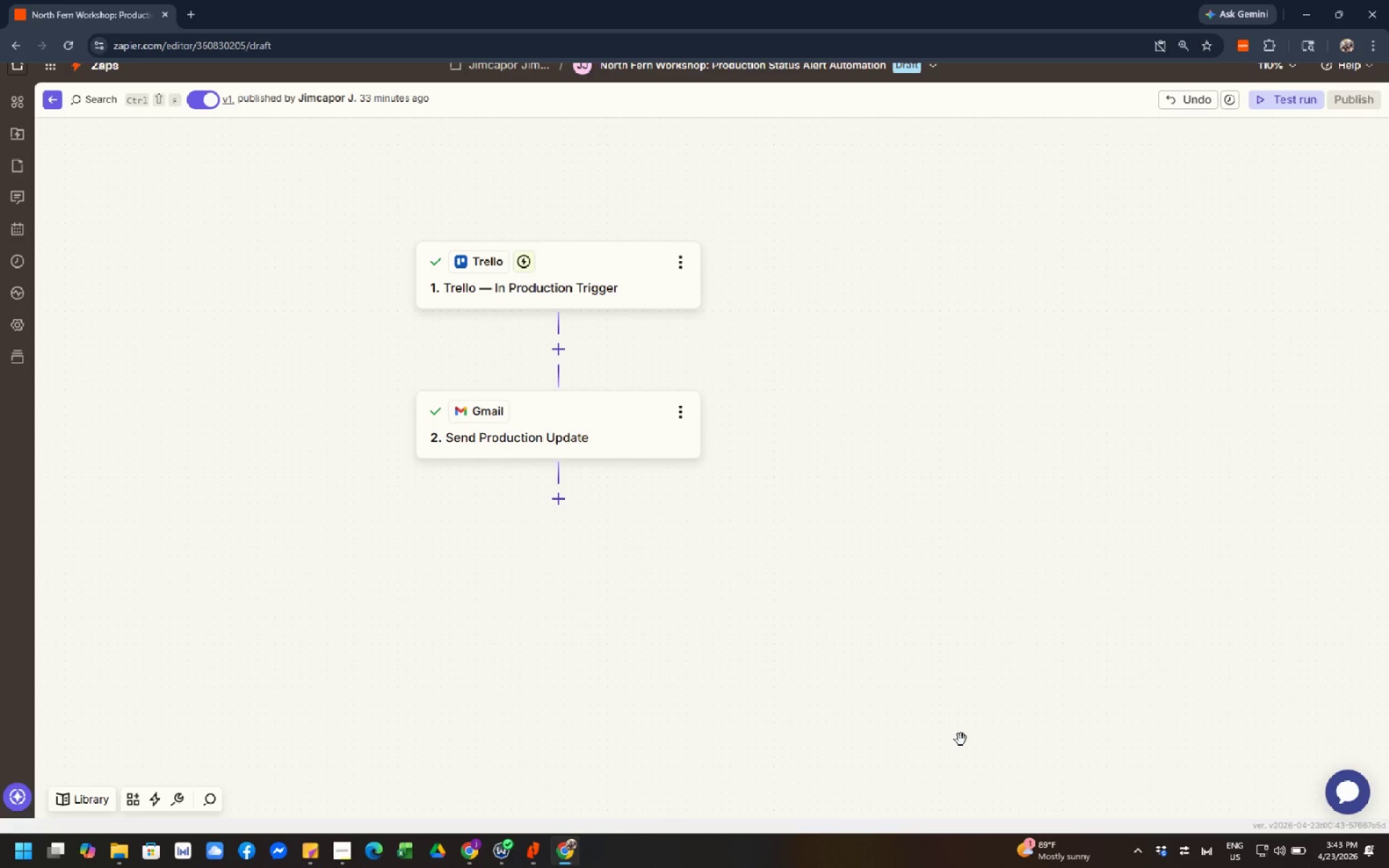 
wait(51.28)
 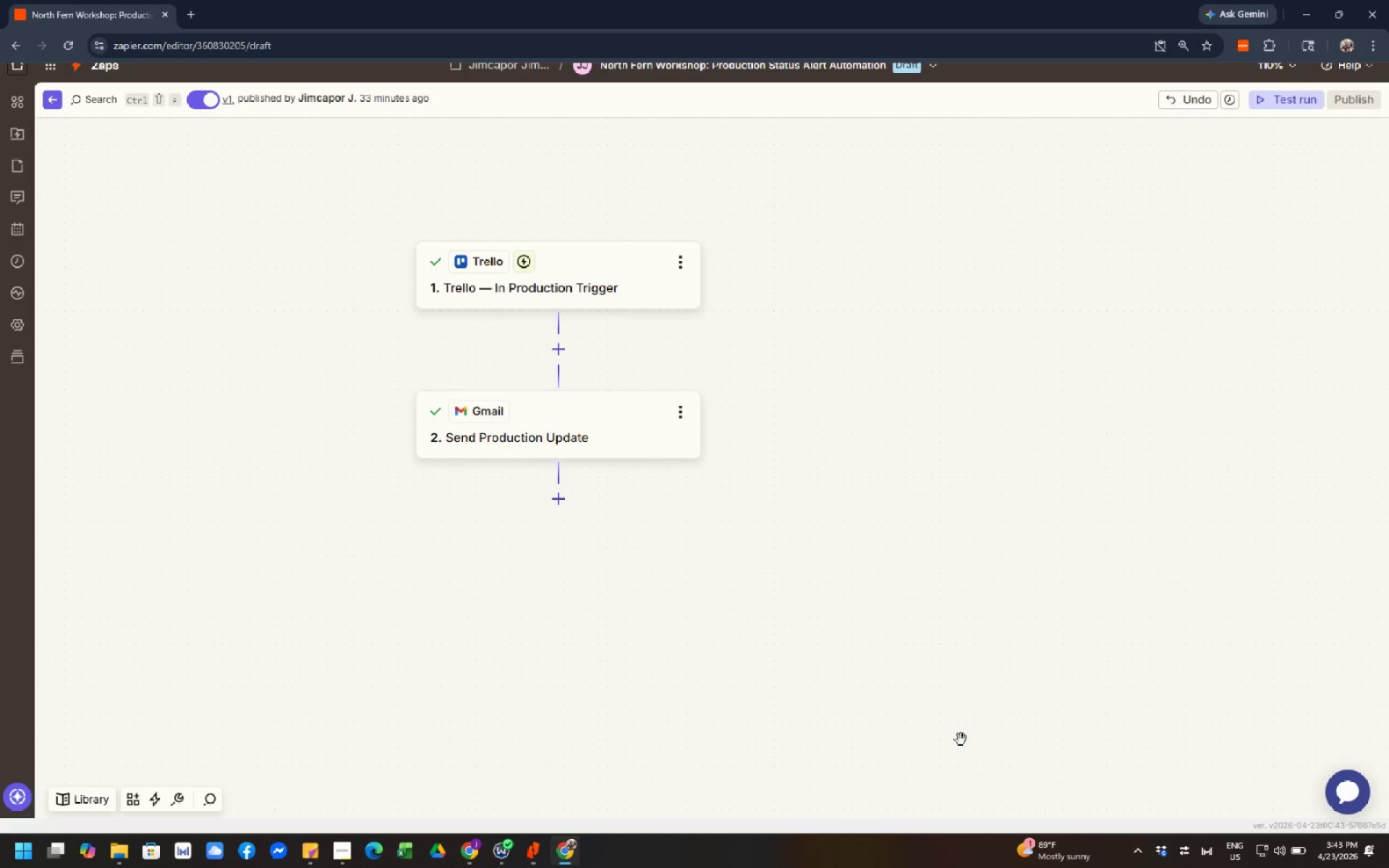 
mouse_move([480, 852])
 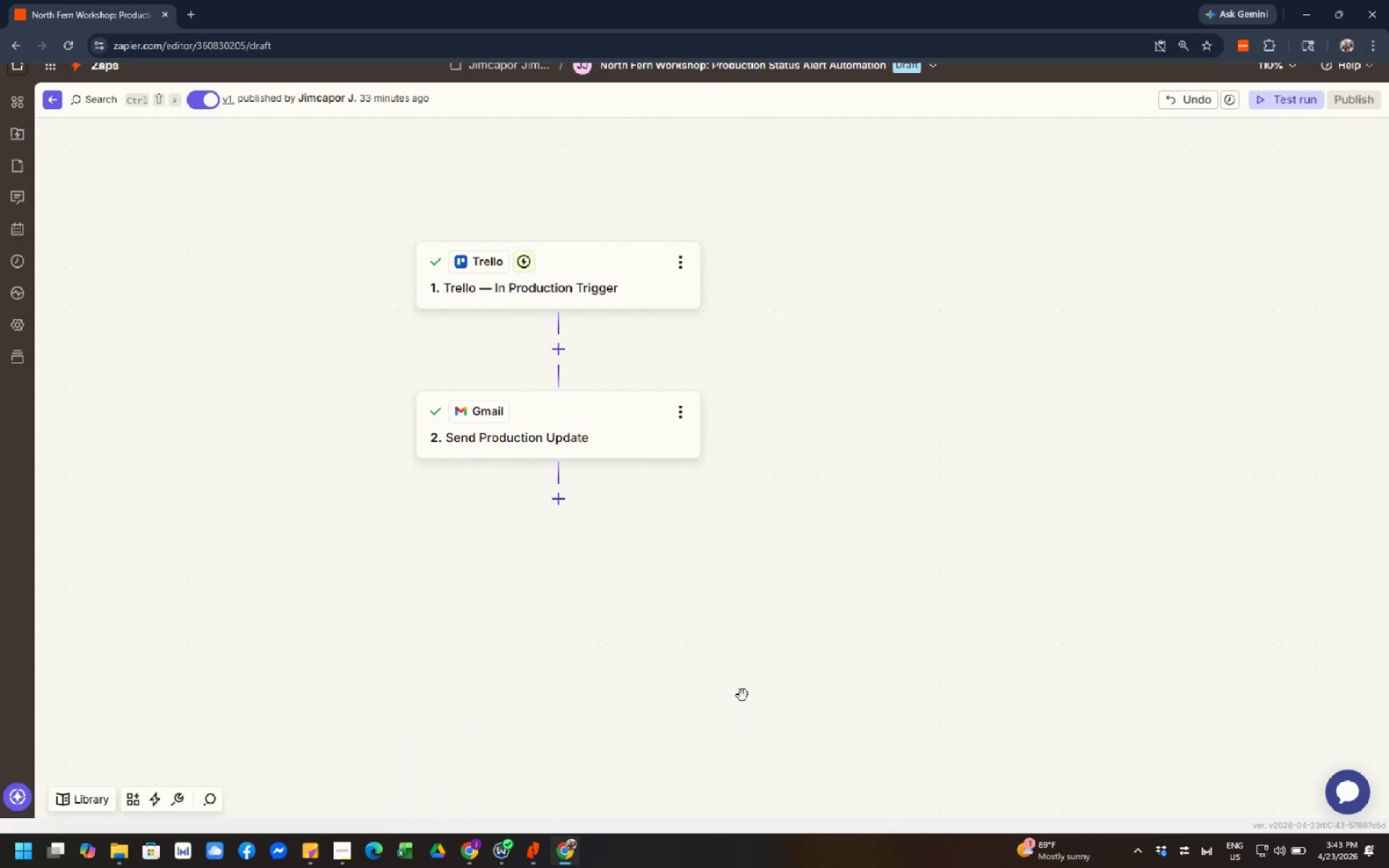 
left_click([742, 695])
 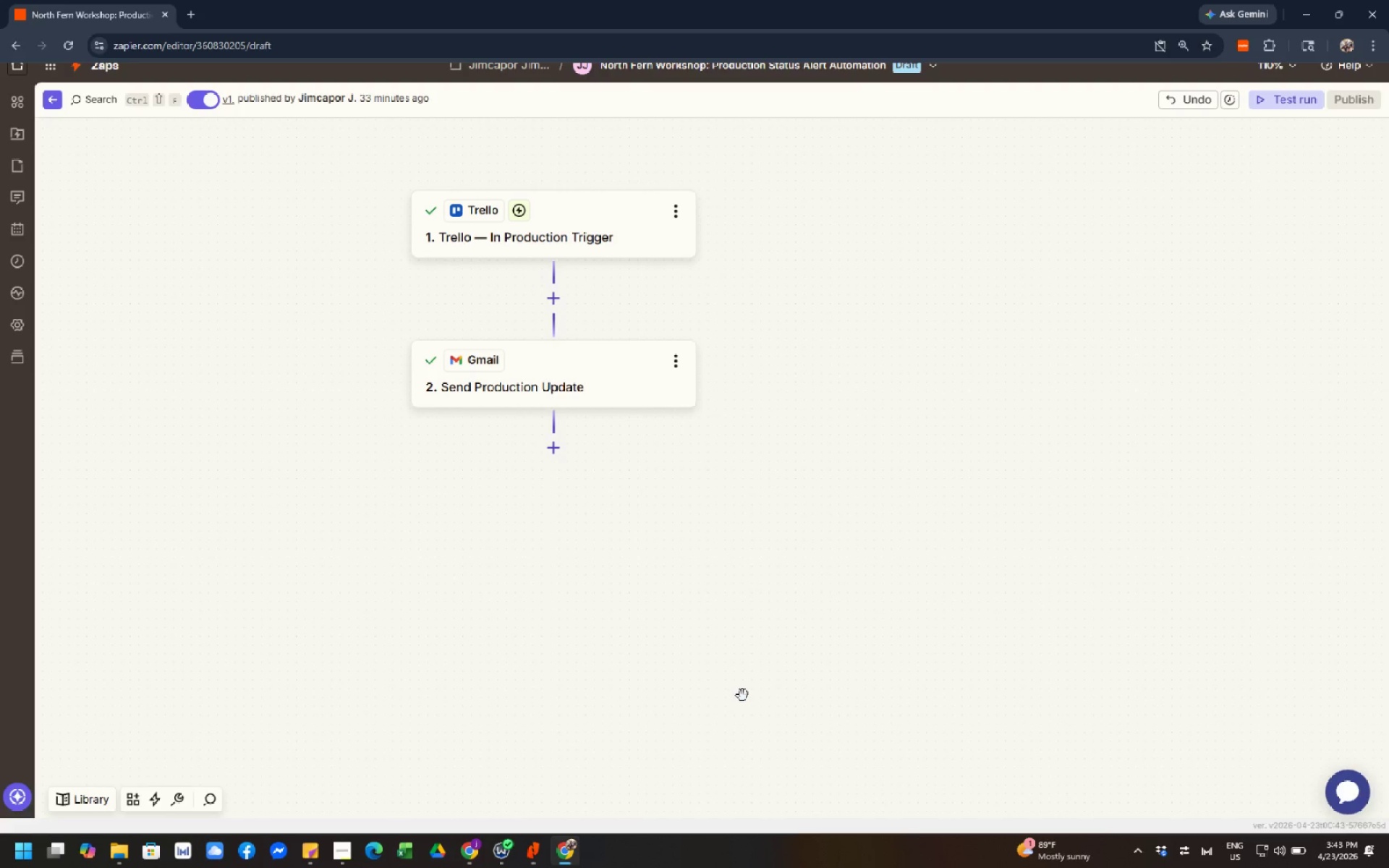 
left_click_drag(start_coordinate=[886, 514], to_coordinate=[1016, 598])
 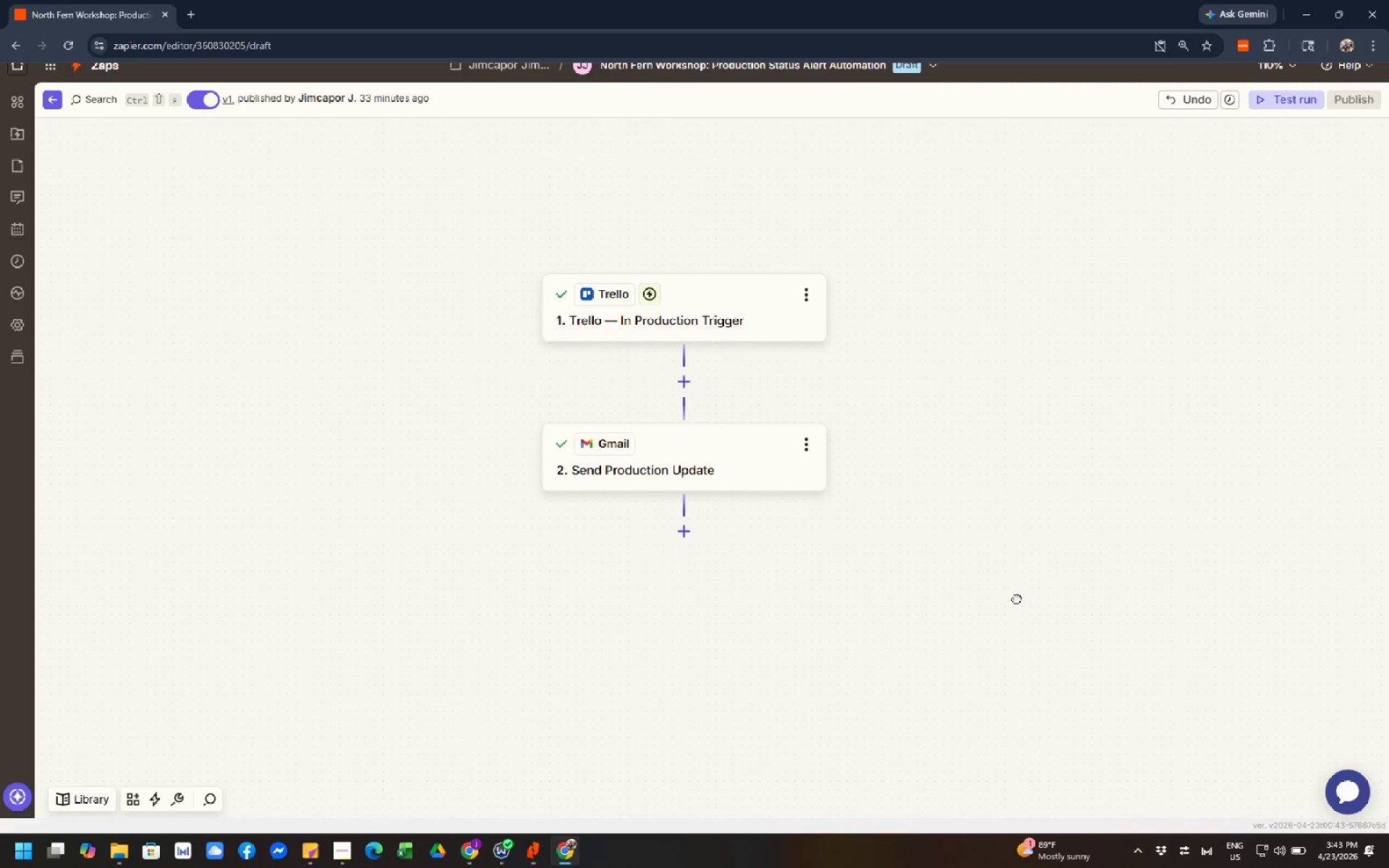 
left_click_drag(start_coordinate=[1016, 598], to_coordinate=[925, 676])
 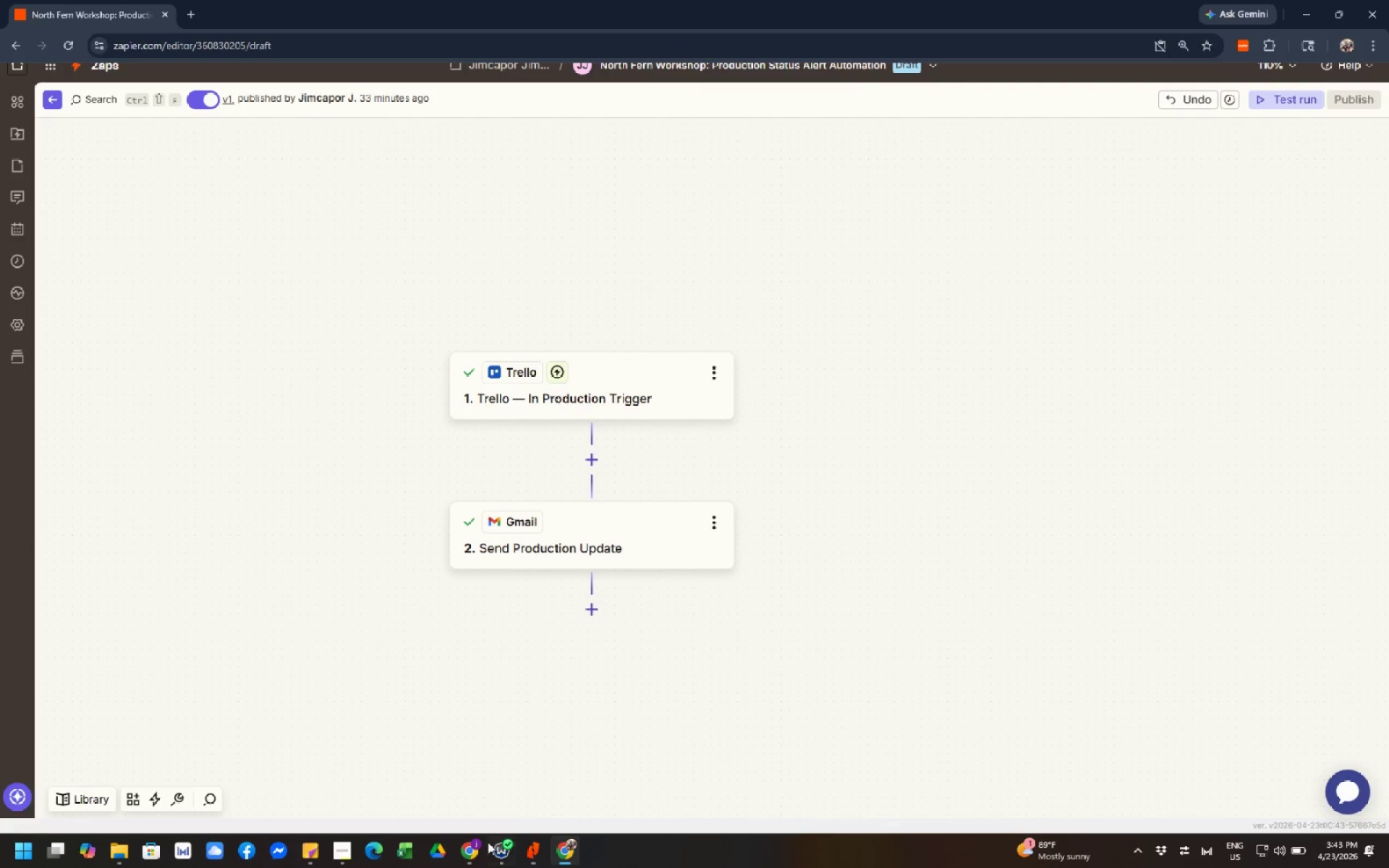 
left_click([470, 865])
 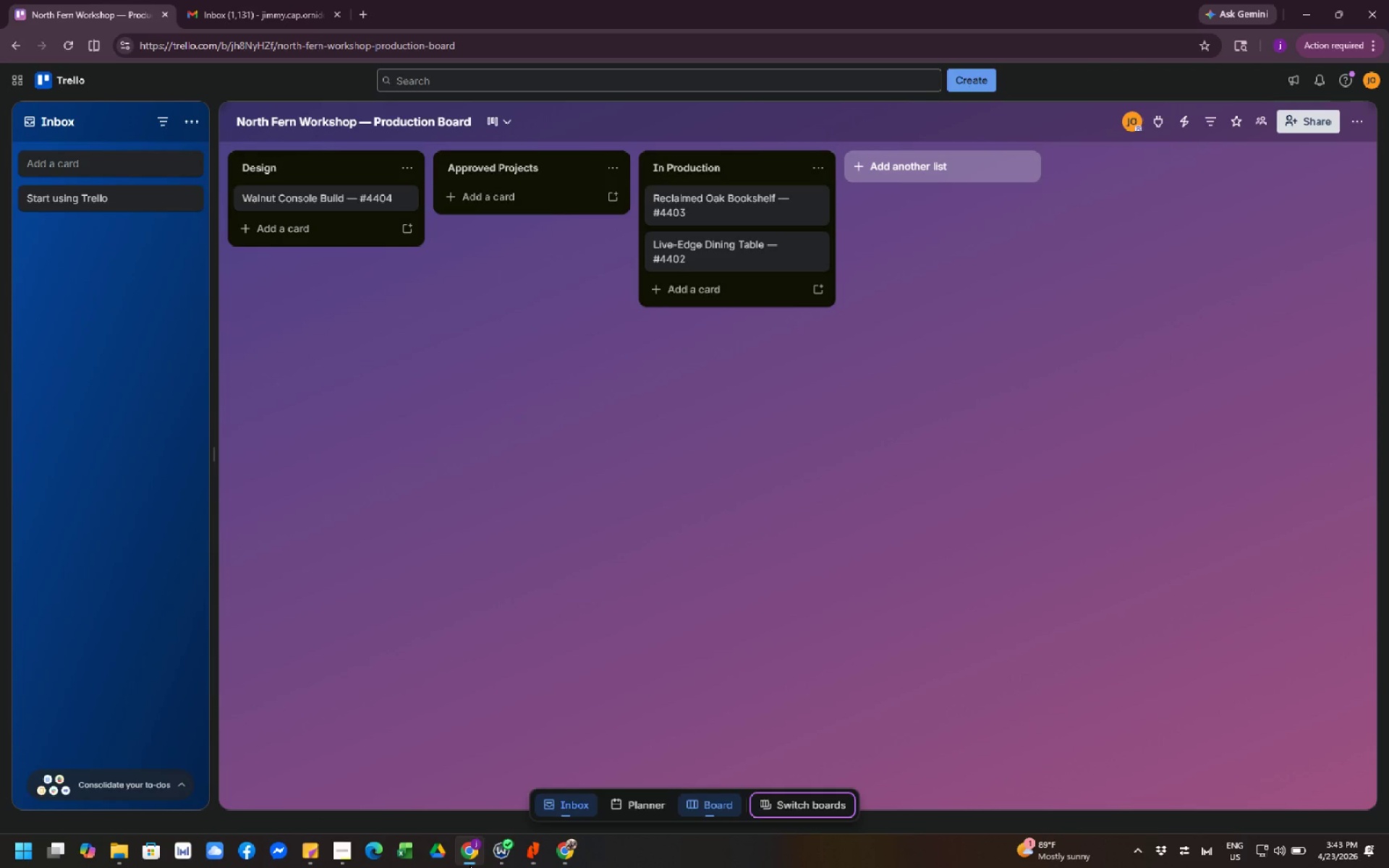 
left_click([470, 865])
 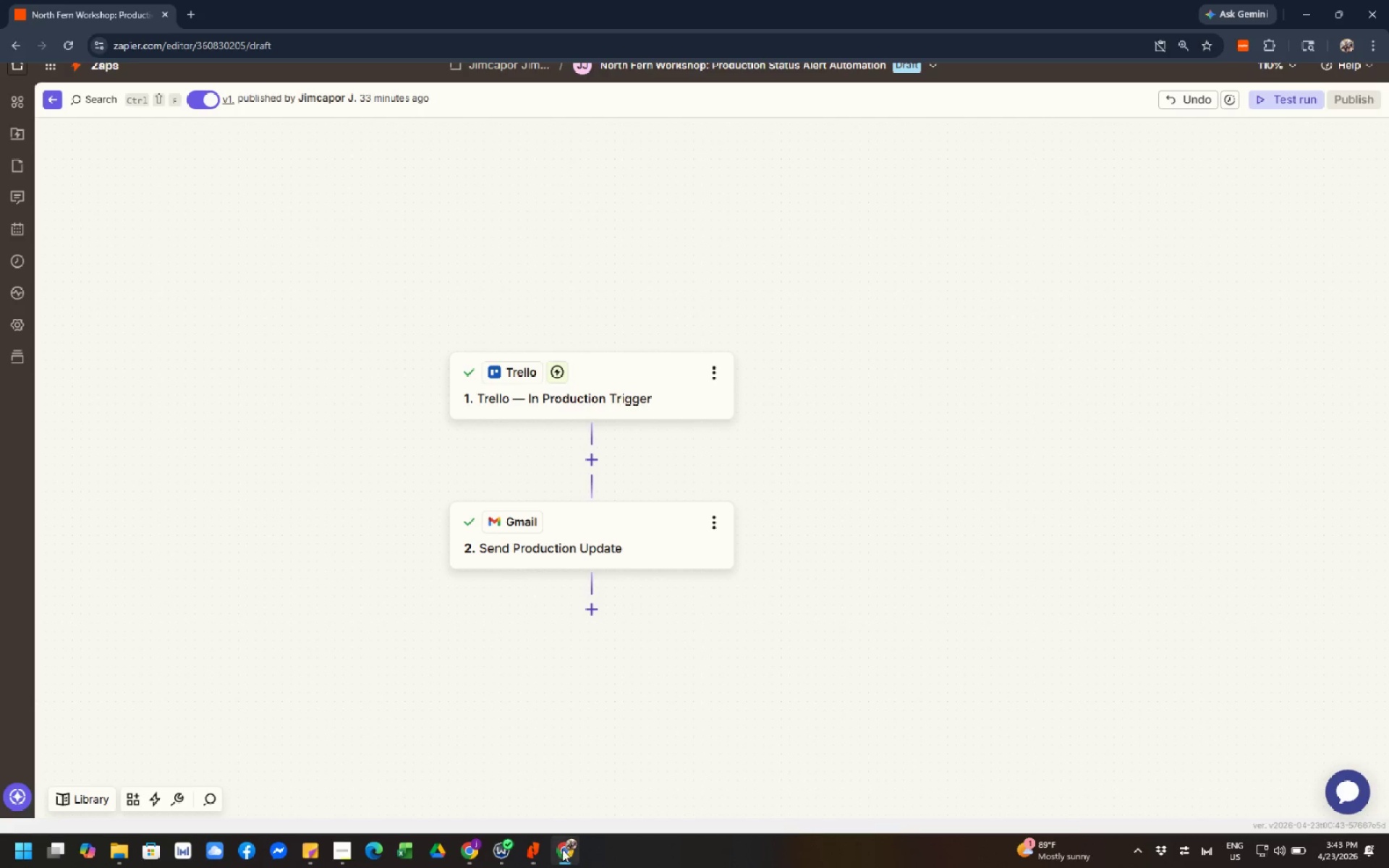 
left_click([474, 859])
 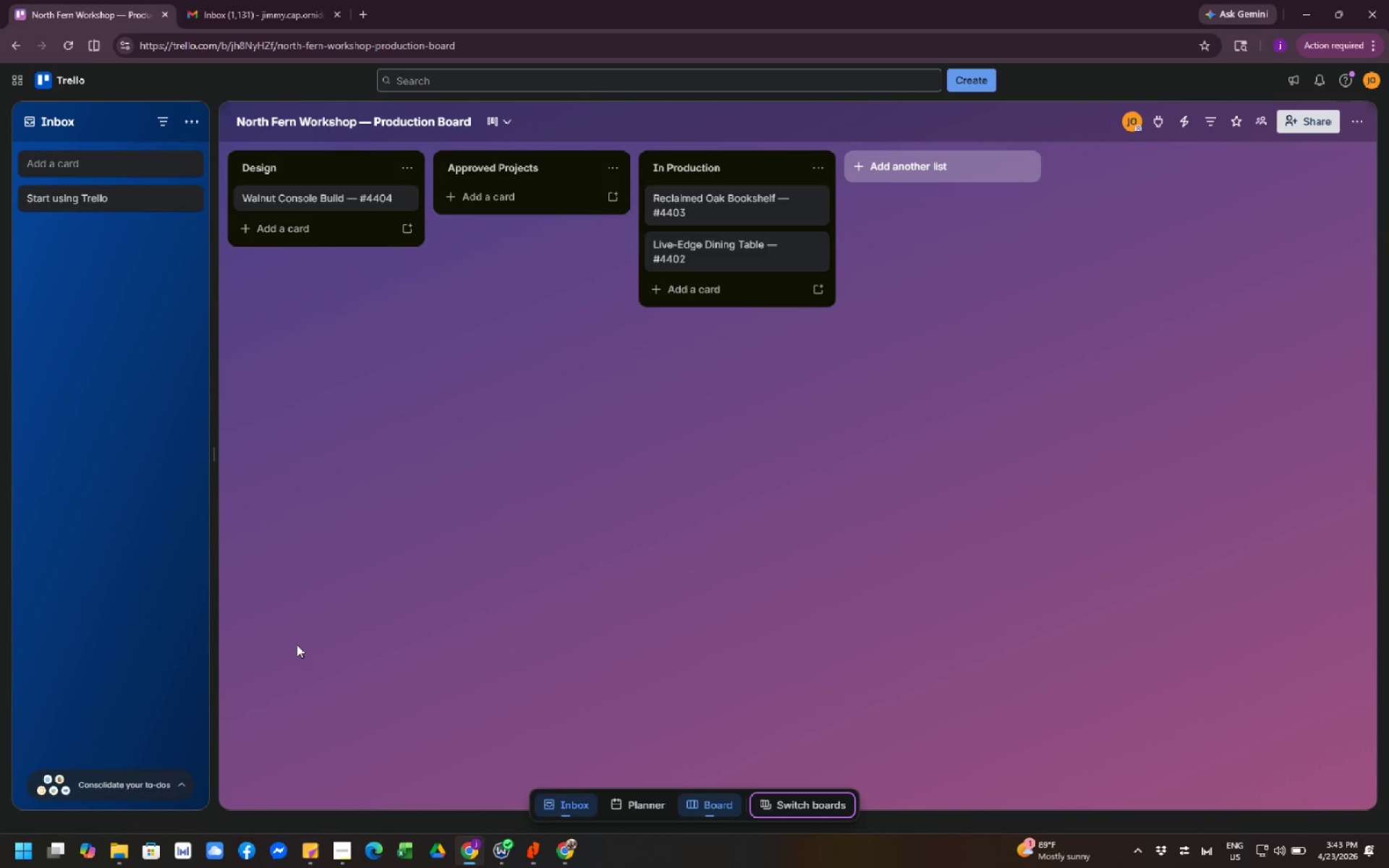 
wait(6.64)
 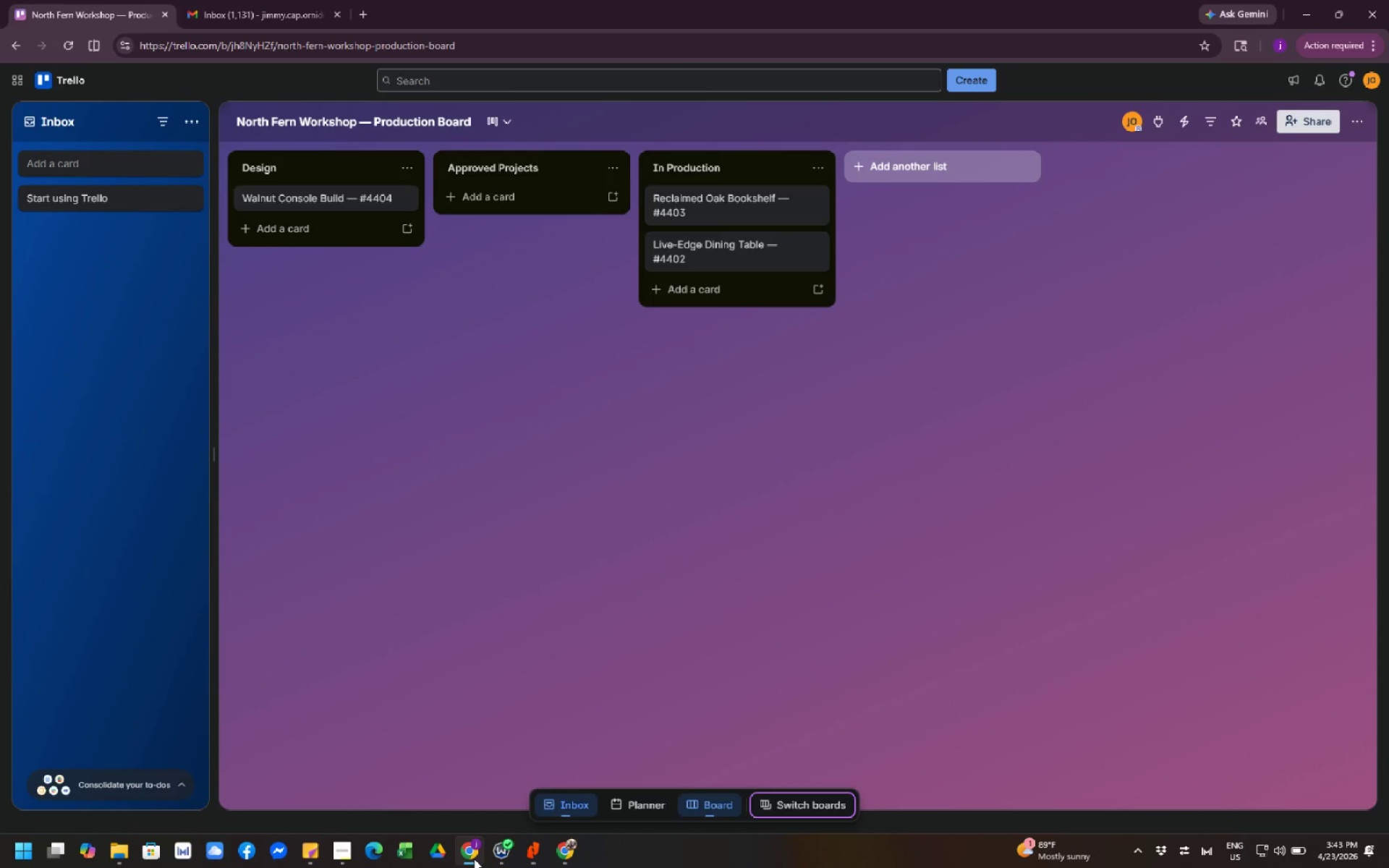 
left_click([234, 6])
 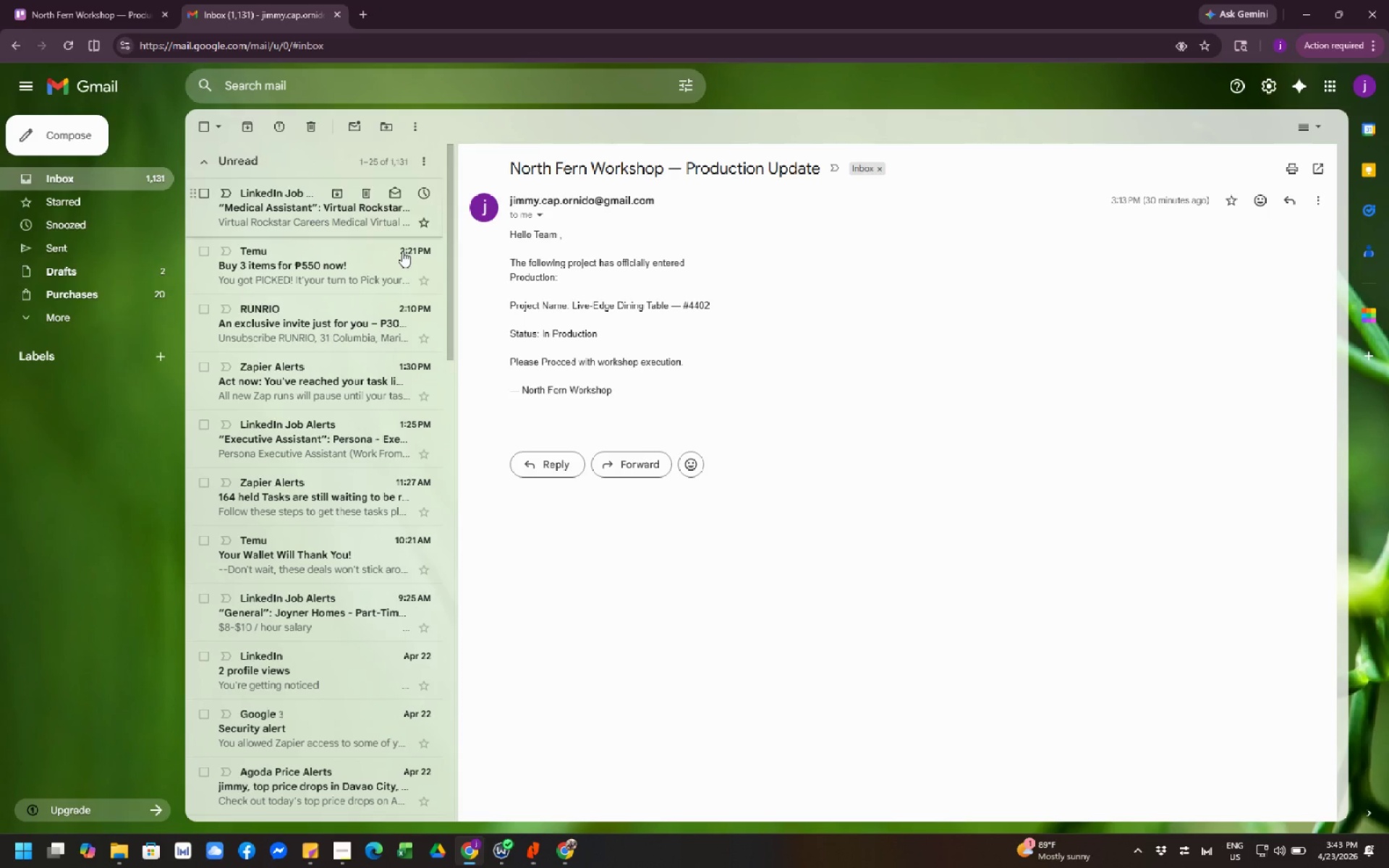 
wait(10.19)
 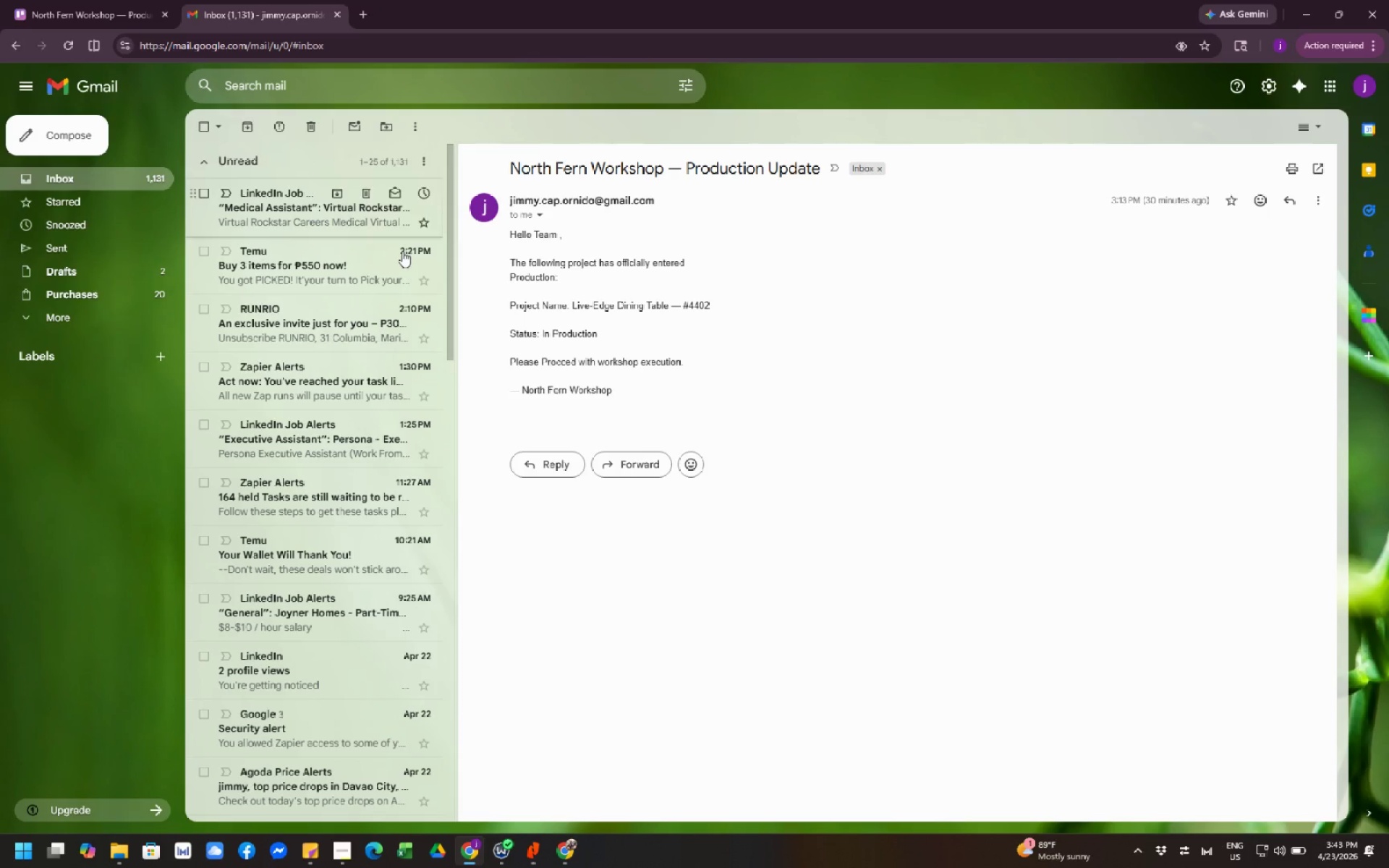 
mouse_move([314, 602])
 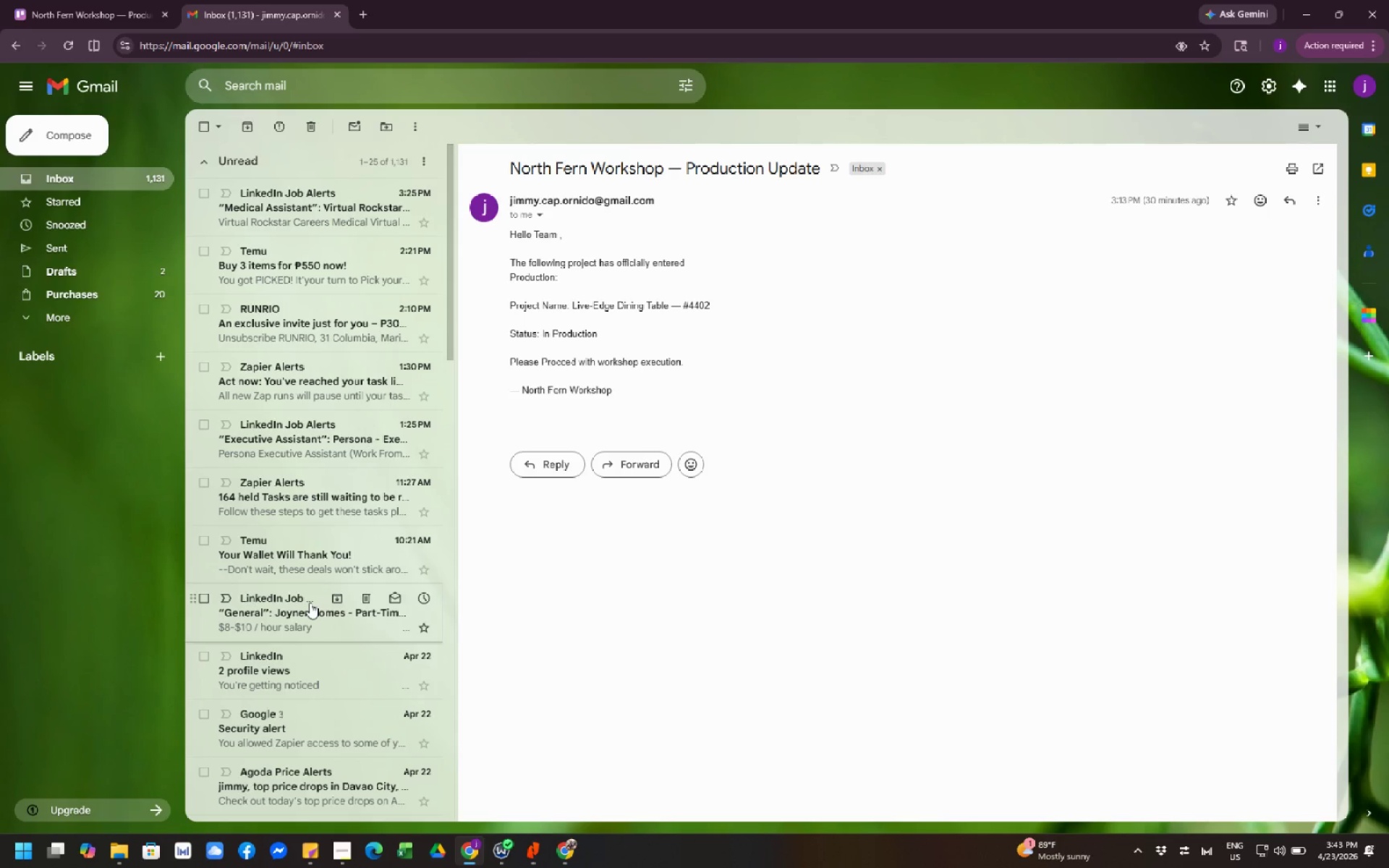 
mouse_move([309, 618])
 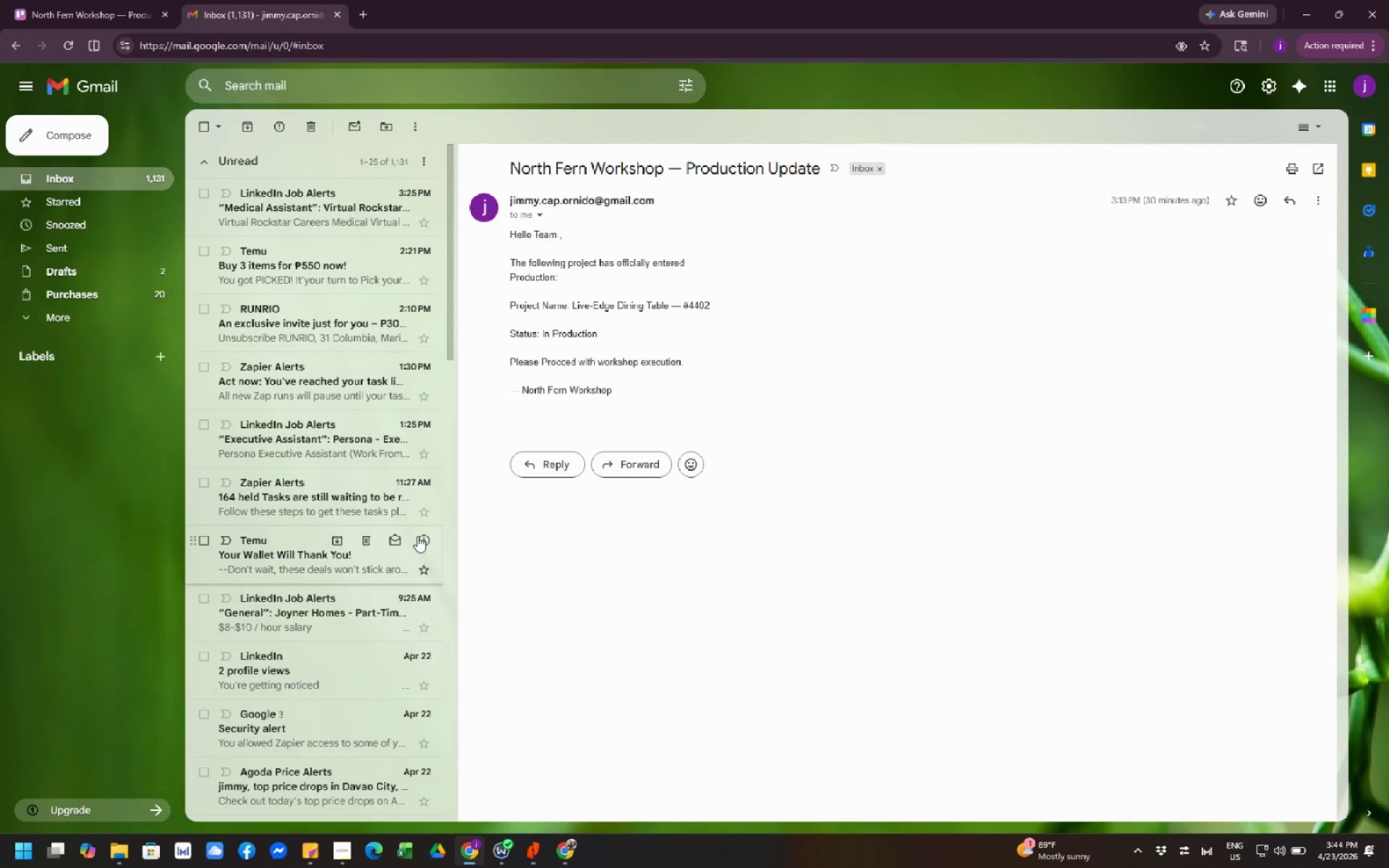 
wait(7.75)
 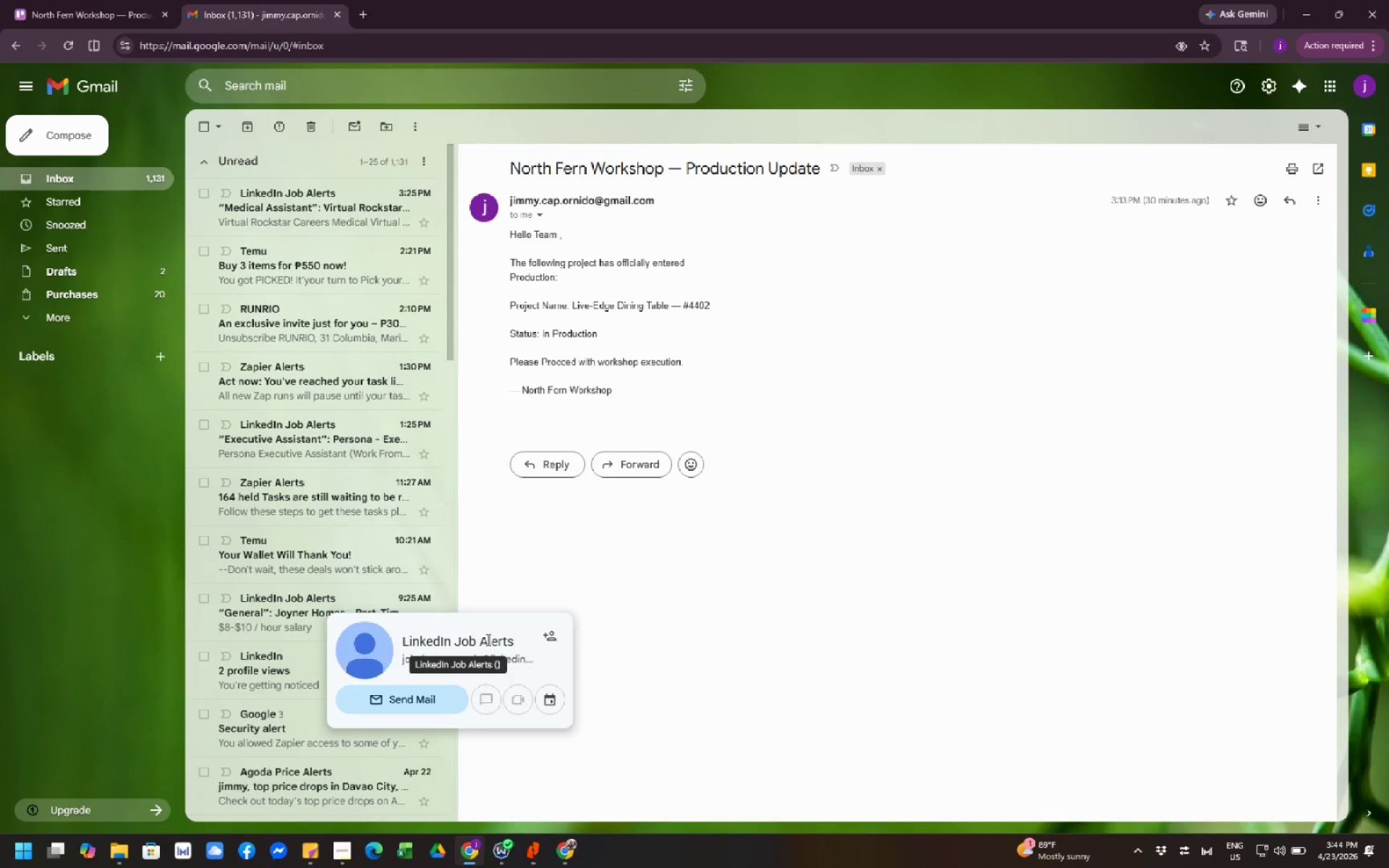 
left_click([59, 14])
 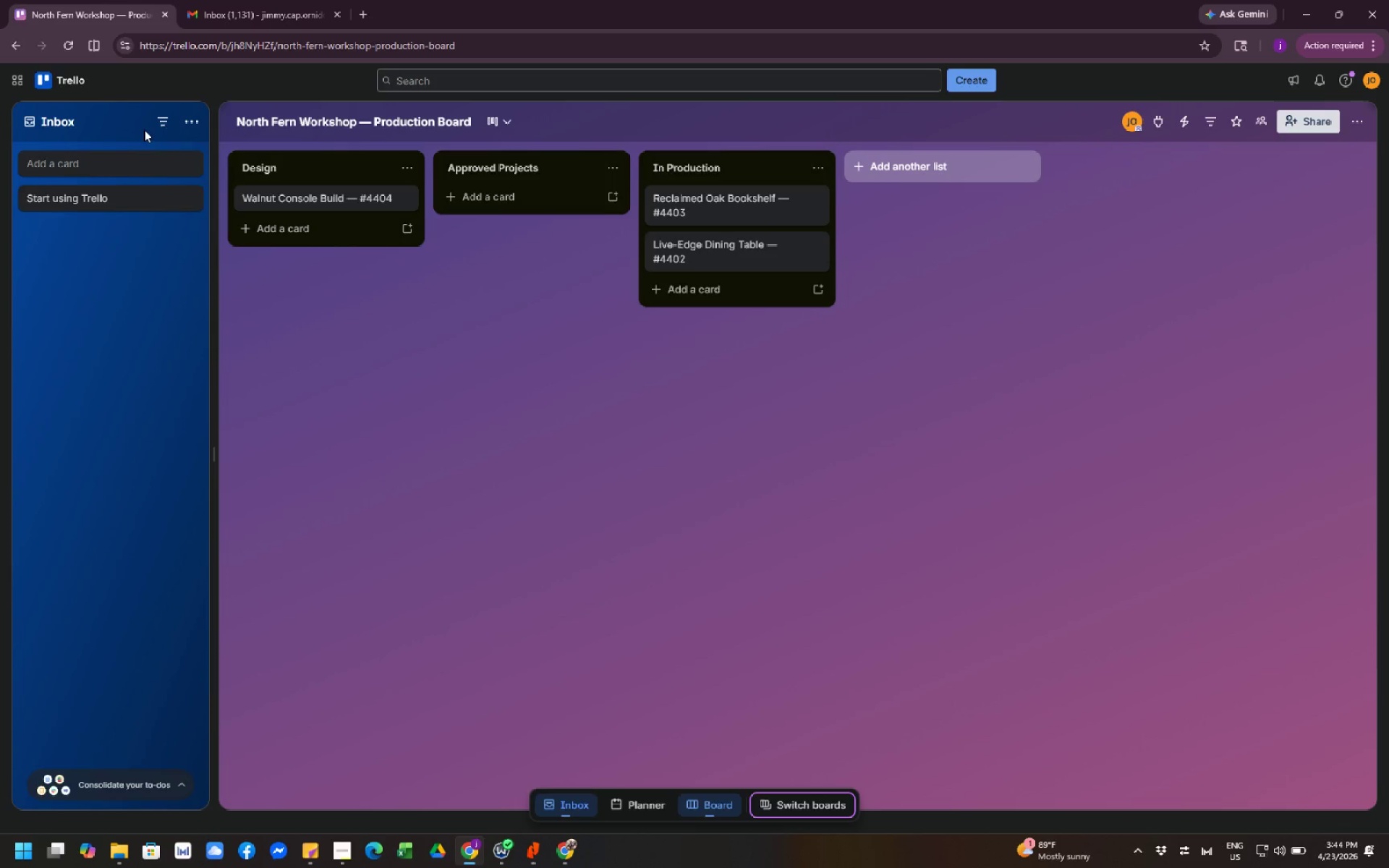 
wait(51.75)
 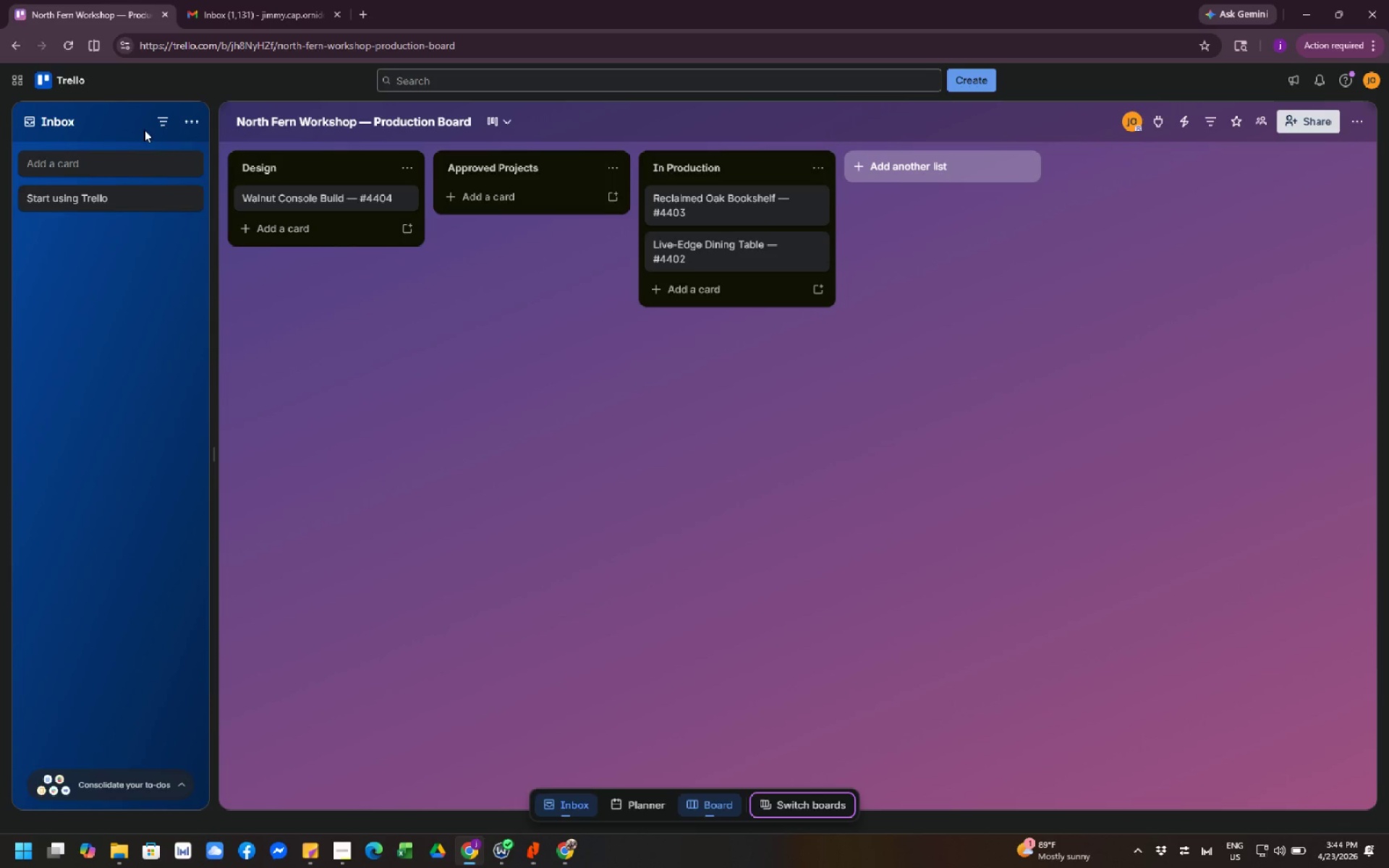 
mouse_move([573, 852])
 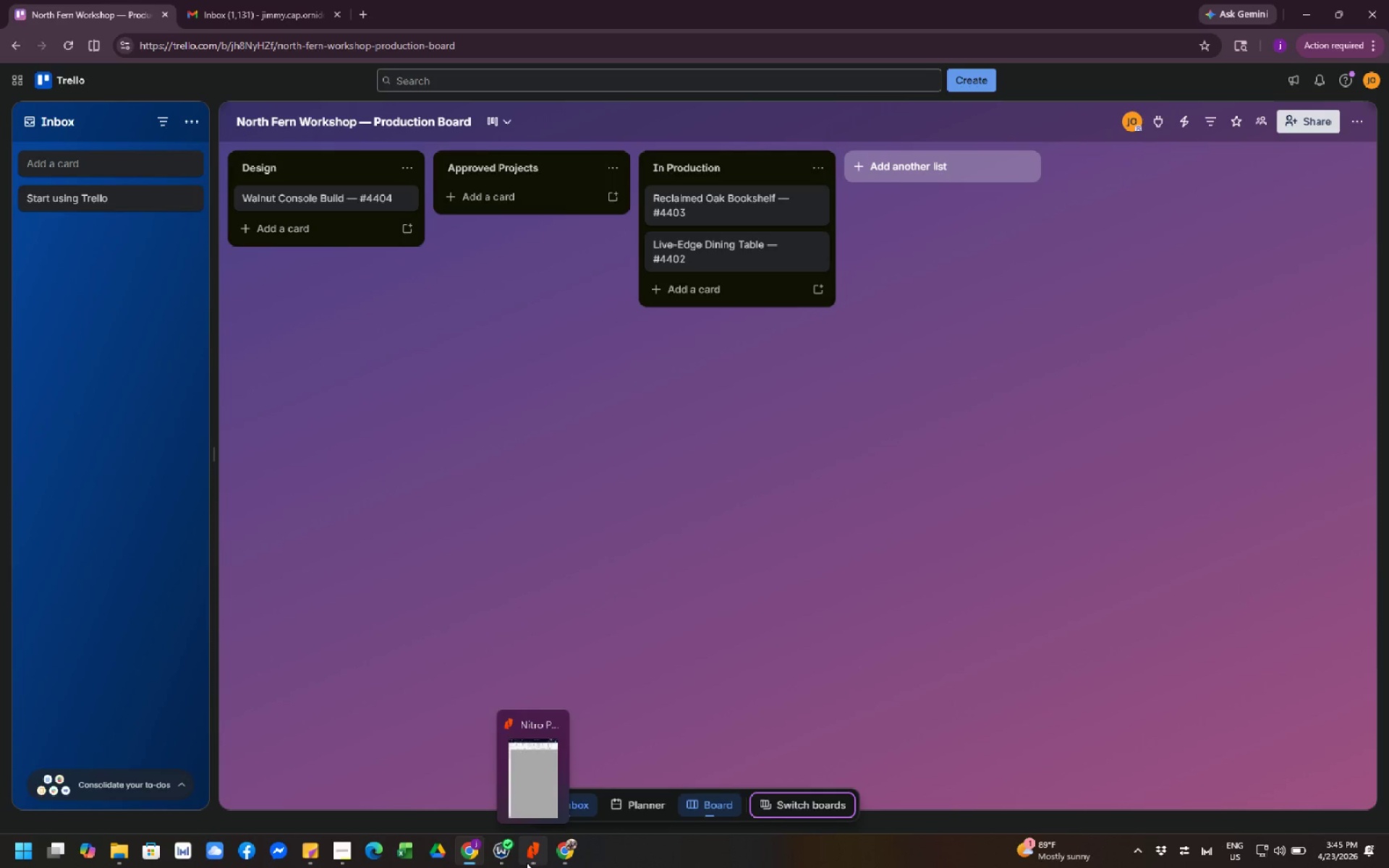 
wait(21.99)
 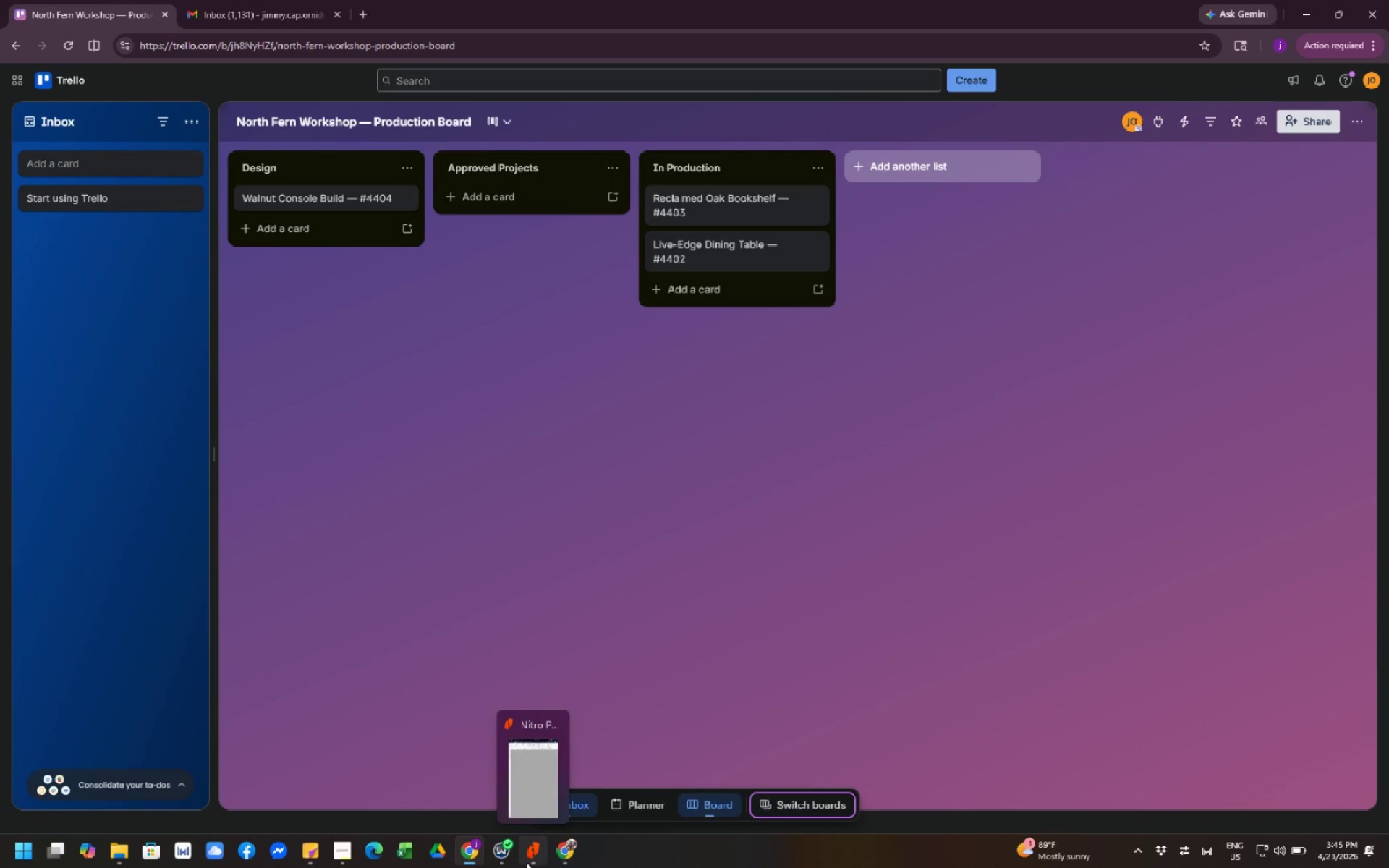 
left_click([563, 857])
 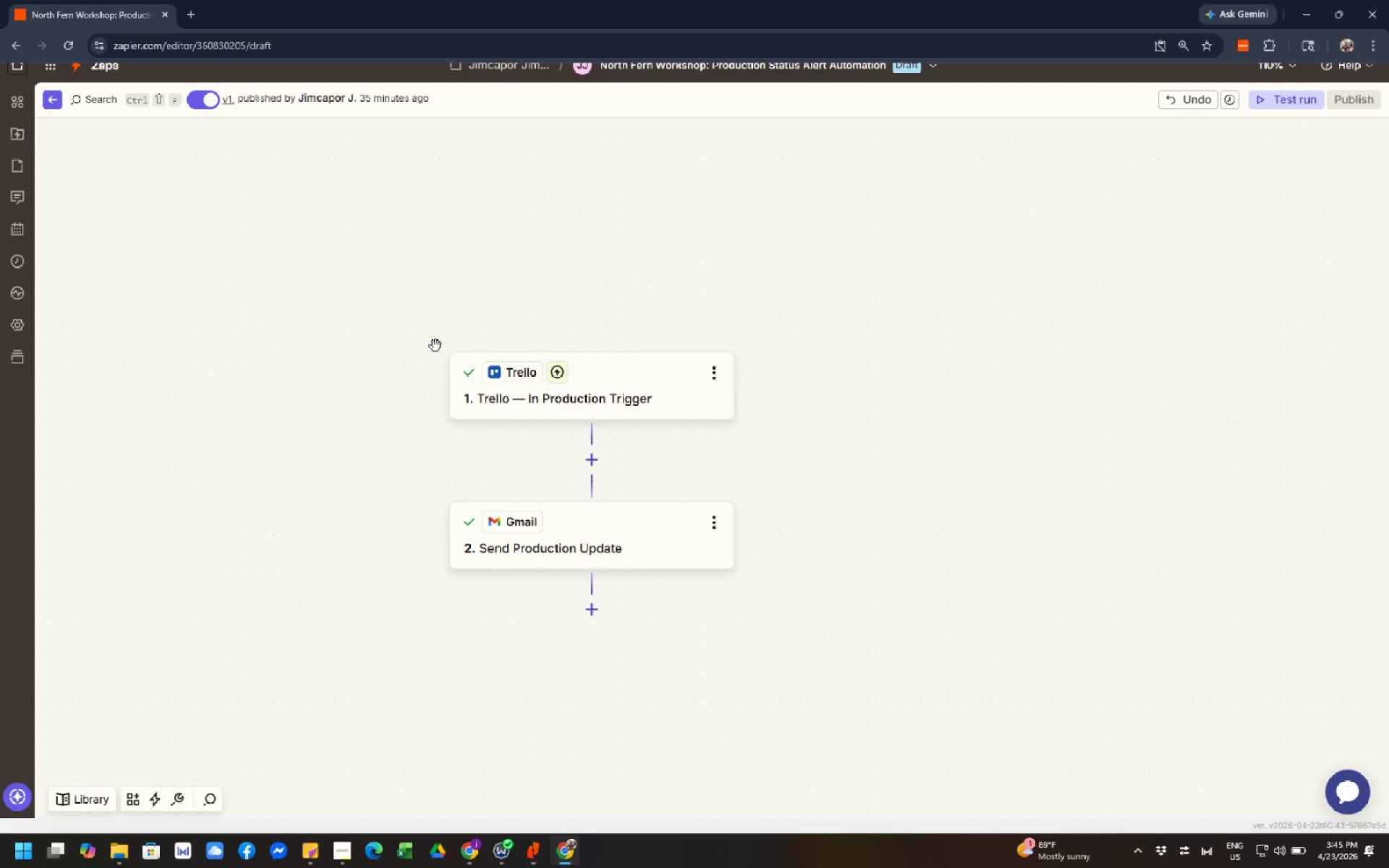 
left_click([446, 325])
 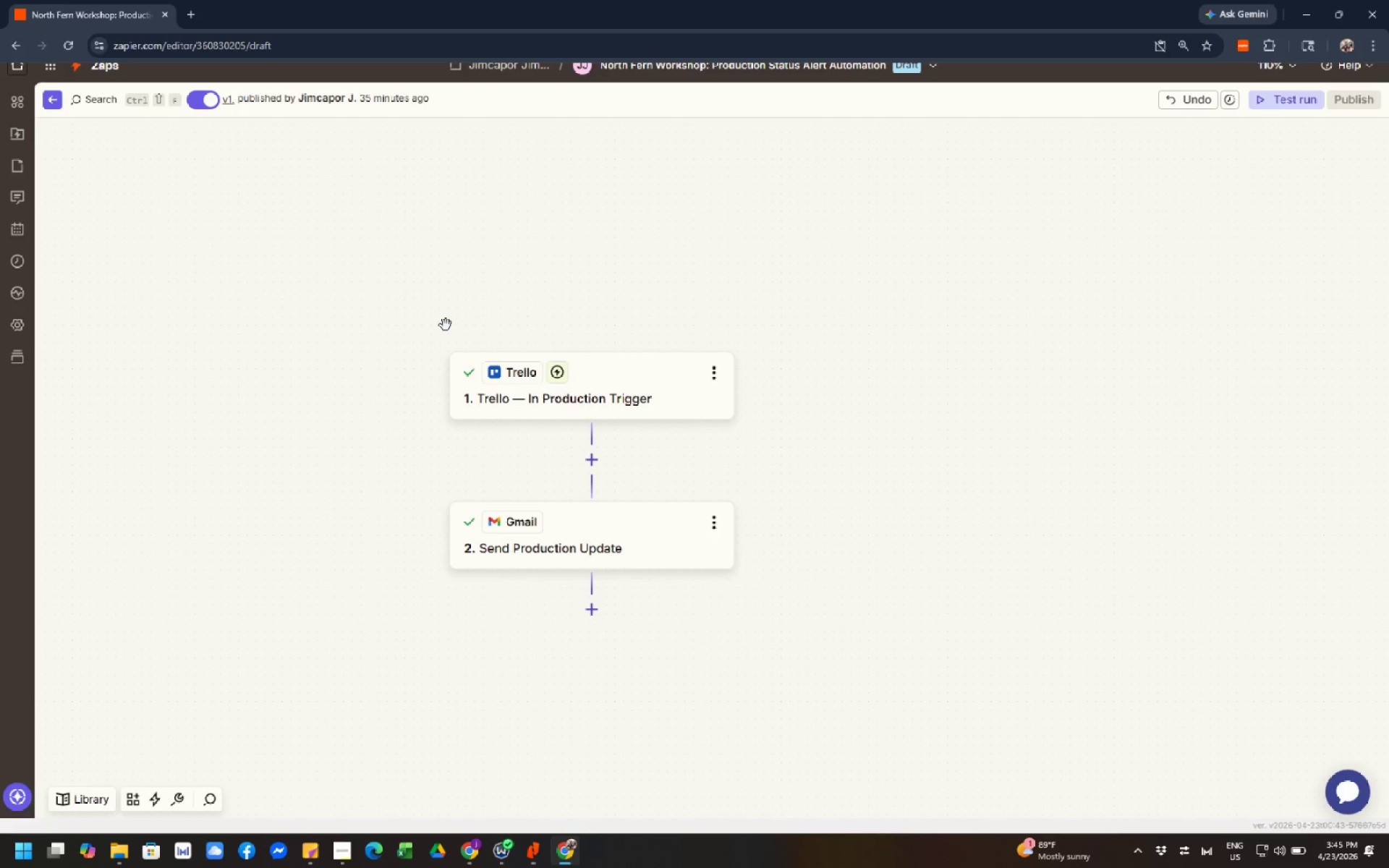 
left_click([446, 325])
 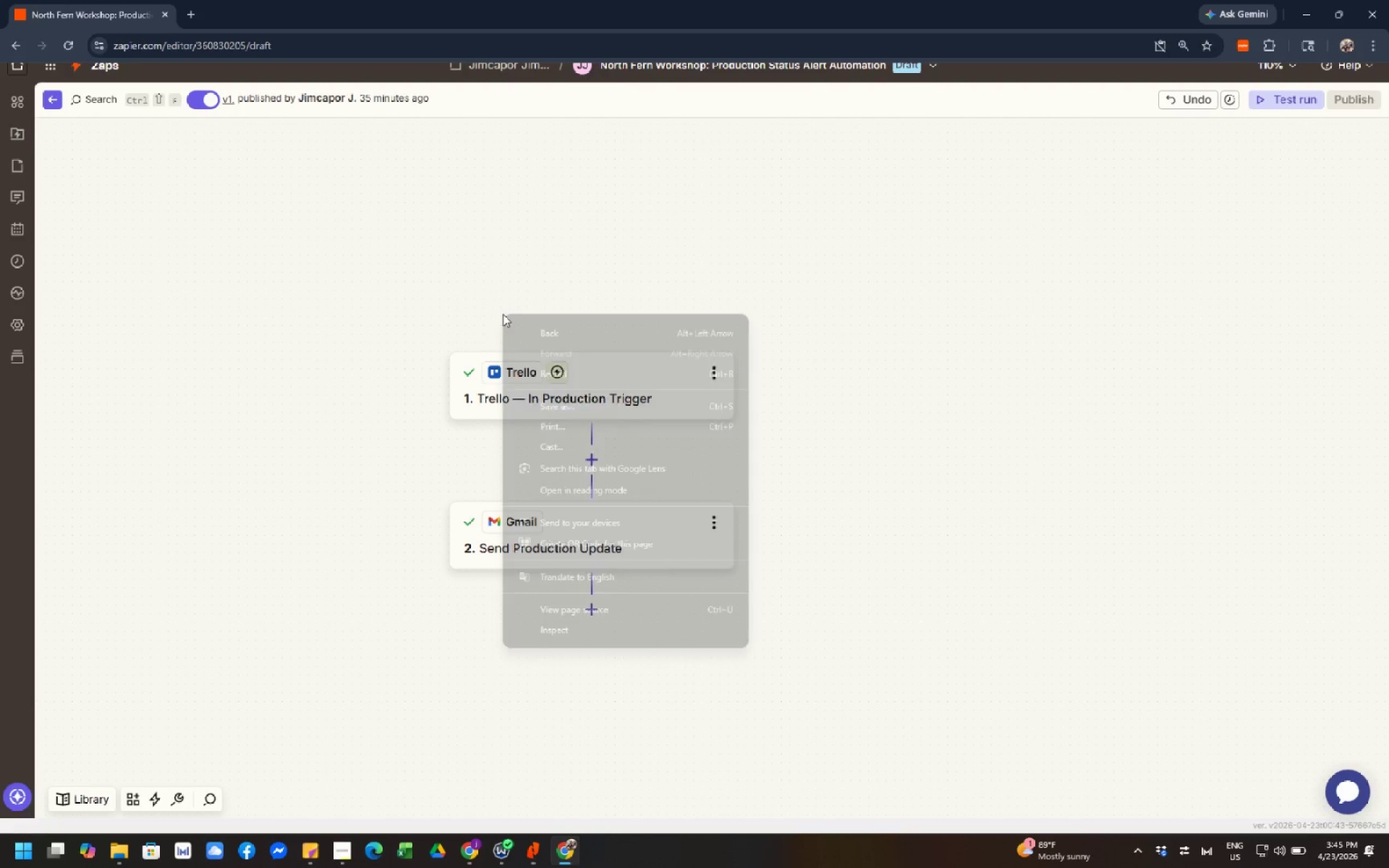 
right_click([503, 314])
 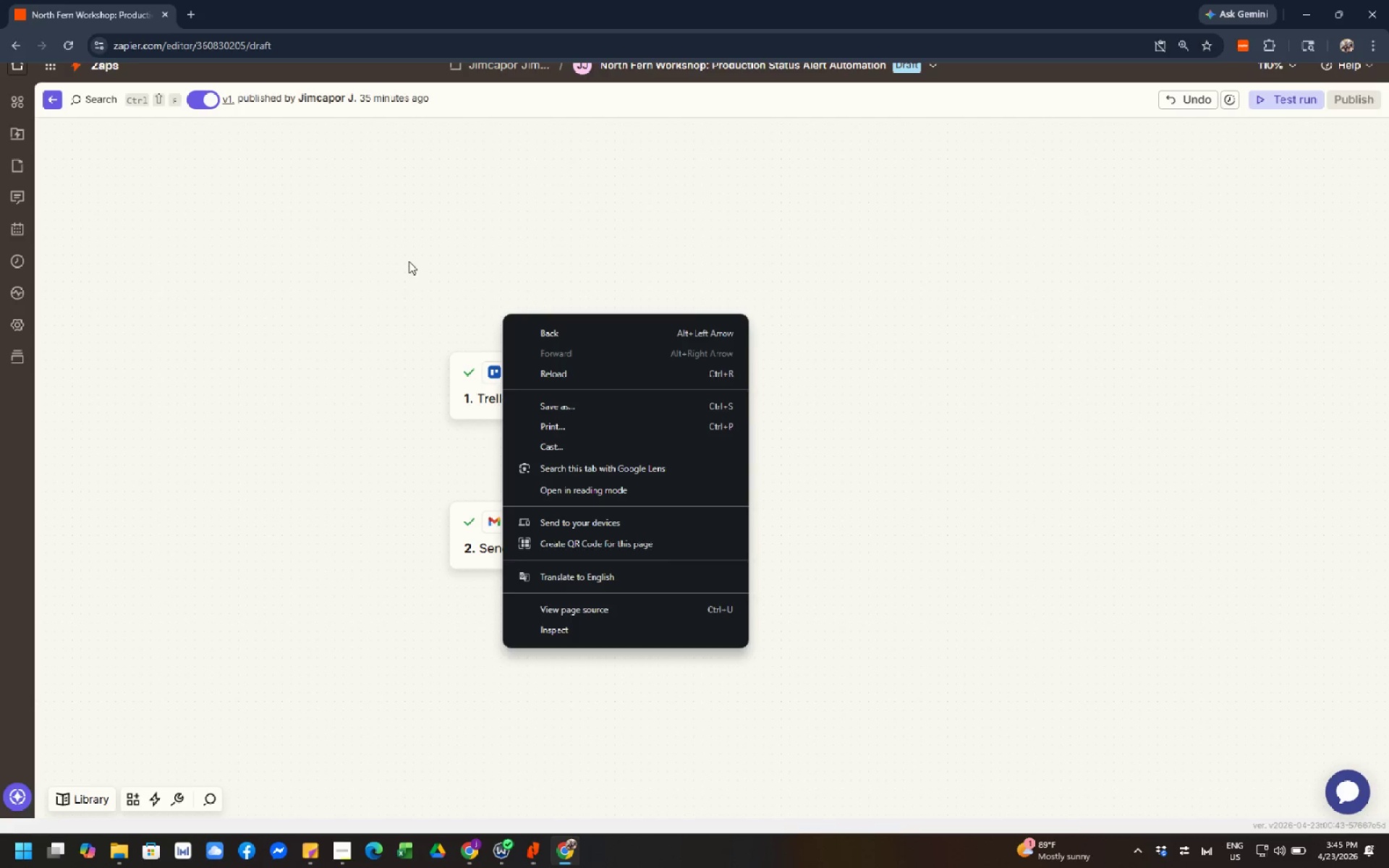 
left_click([409, 261])
 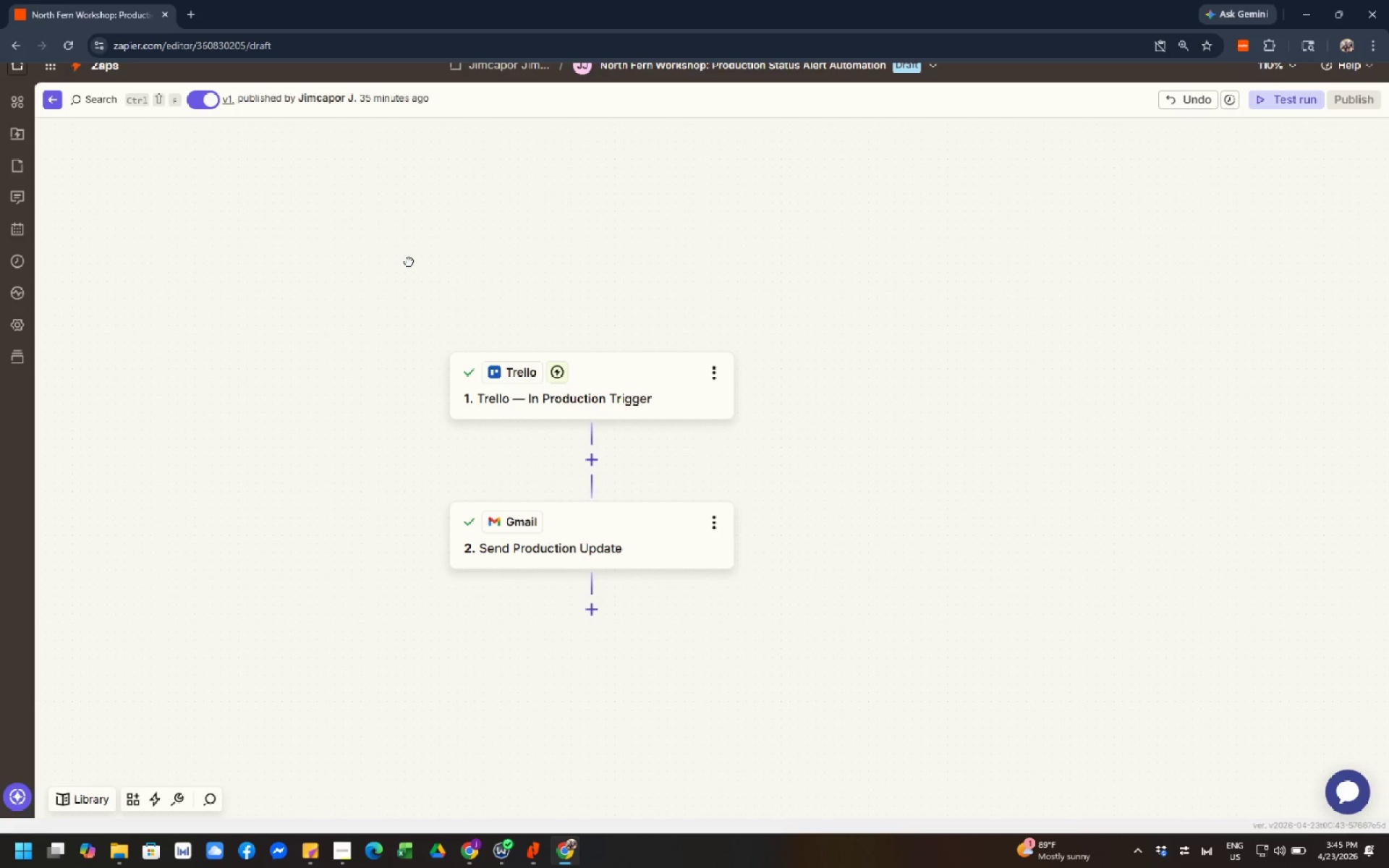 
double_click([409, 261])
 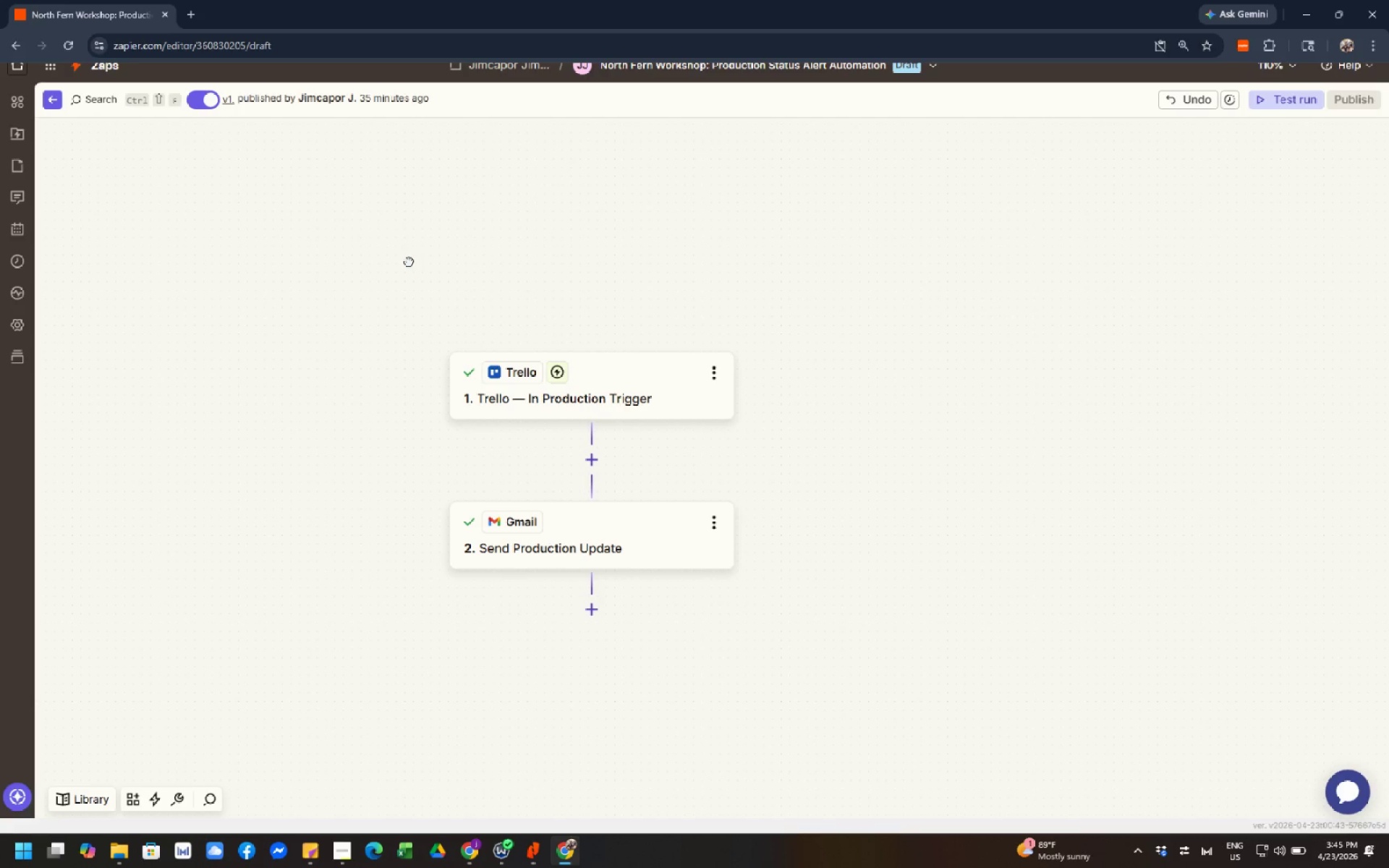 
triple_click([409, 261])
 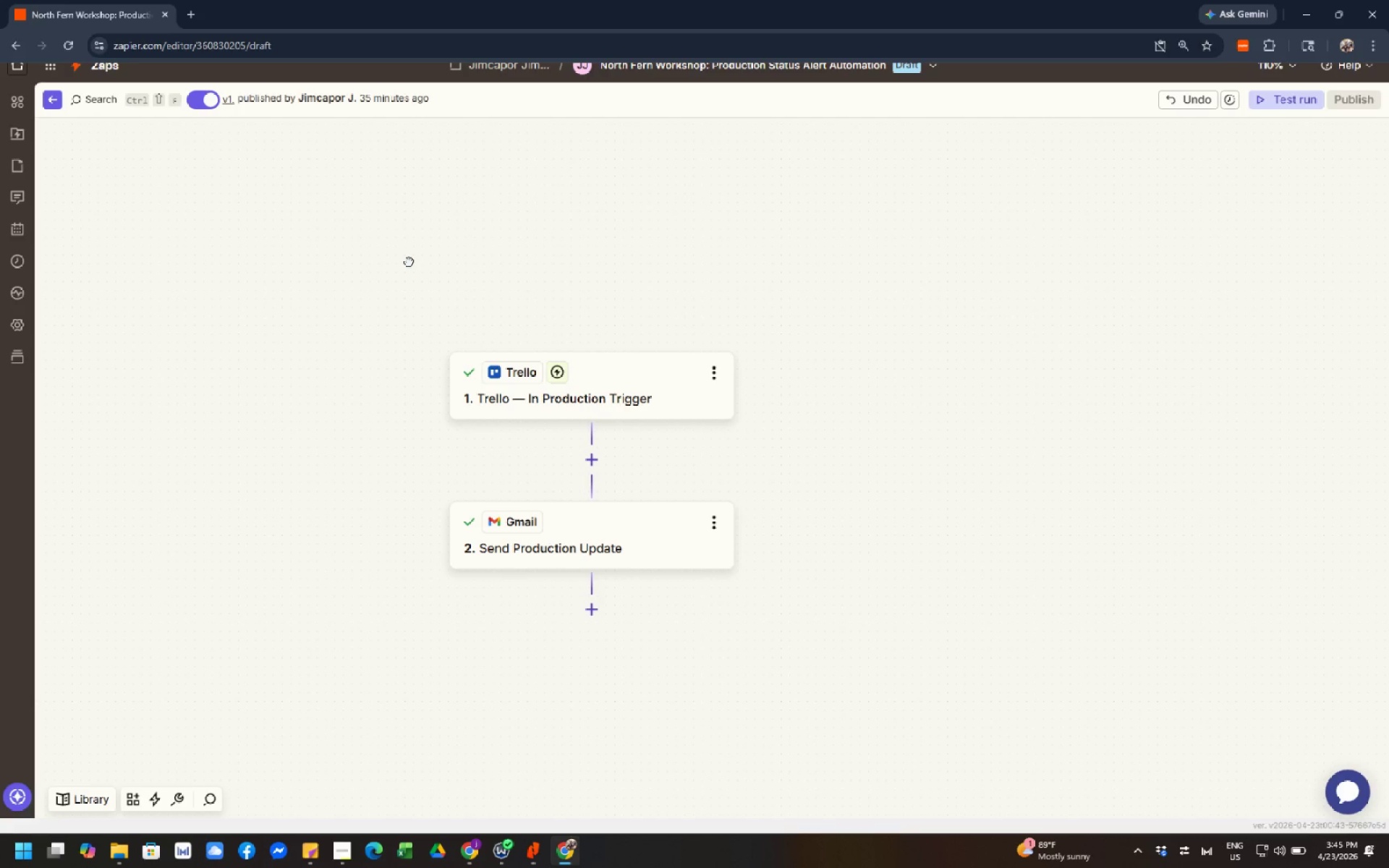 
triple_click([409, 261])
 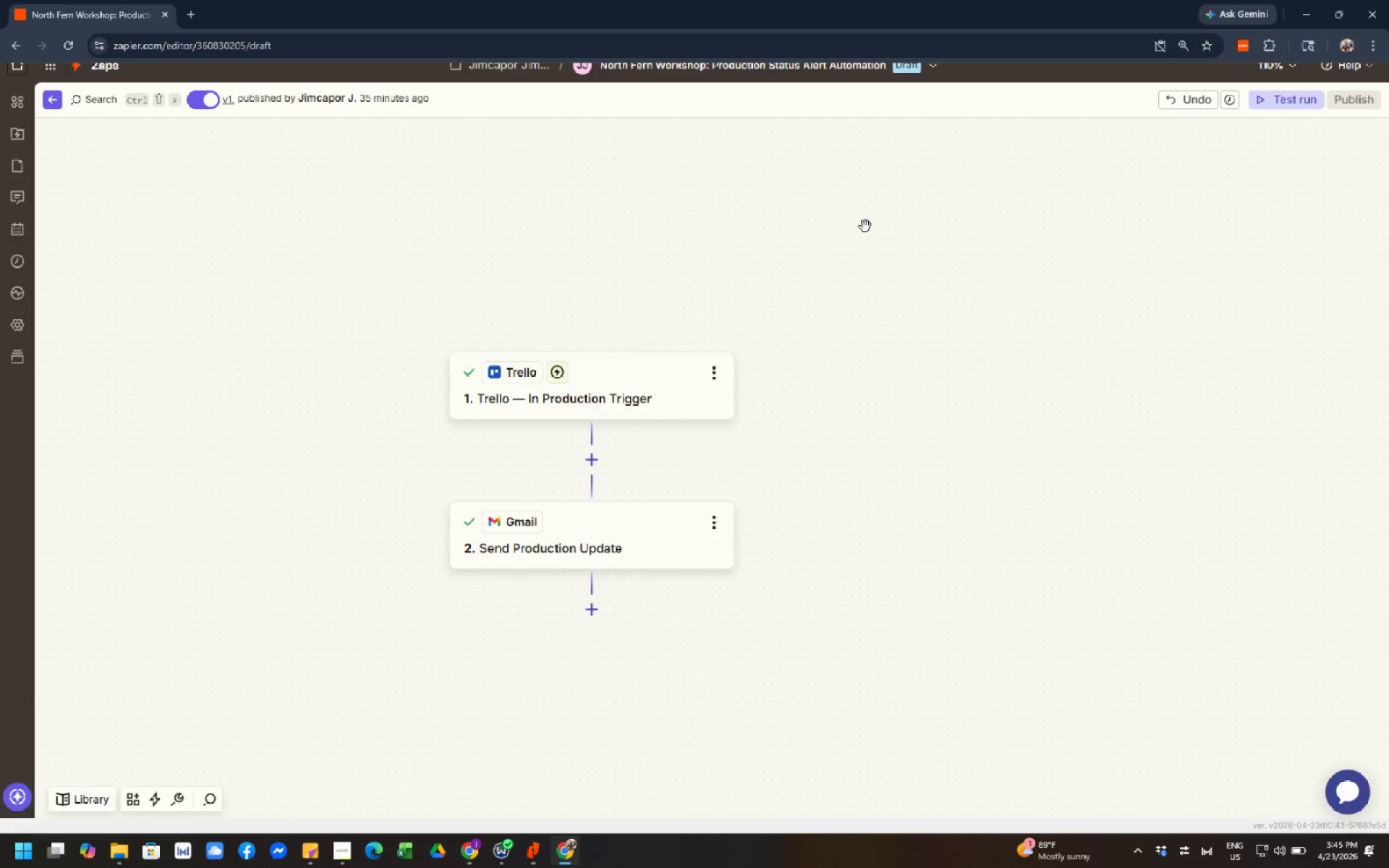 
left_click([865, 226])
 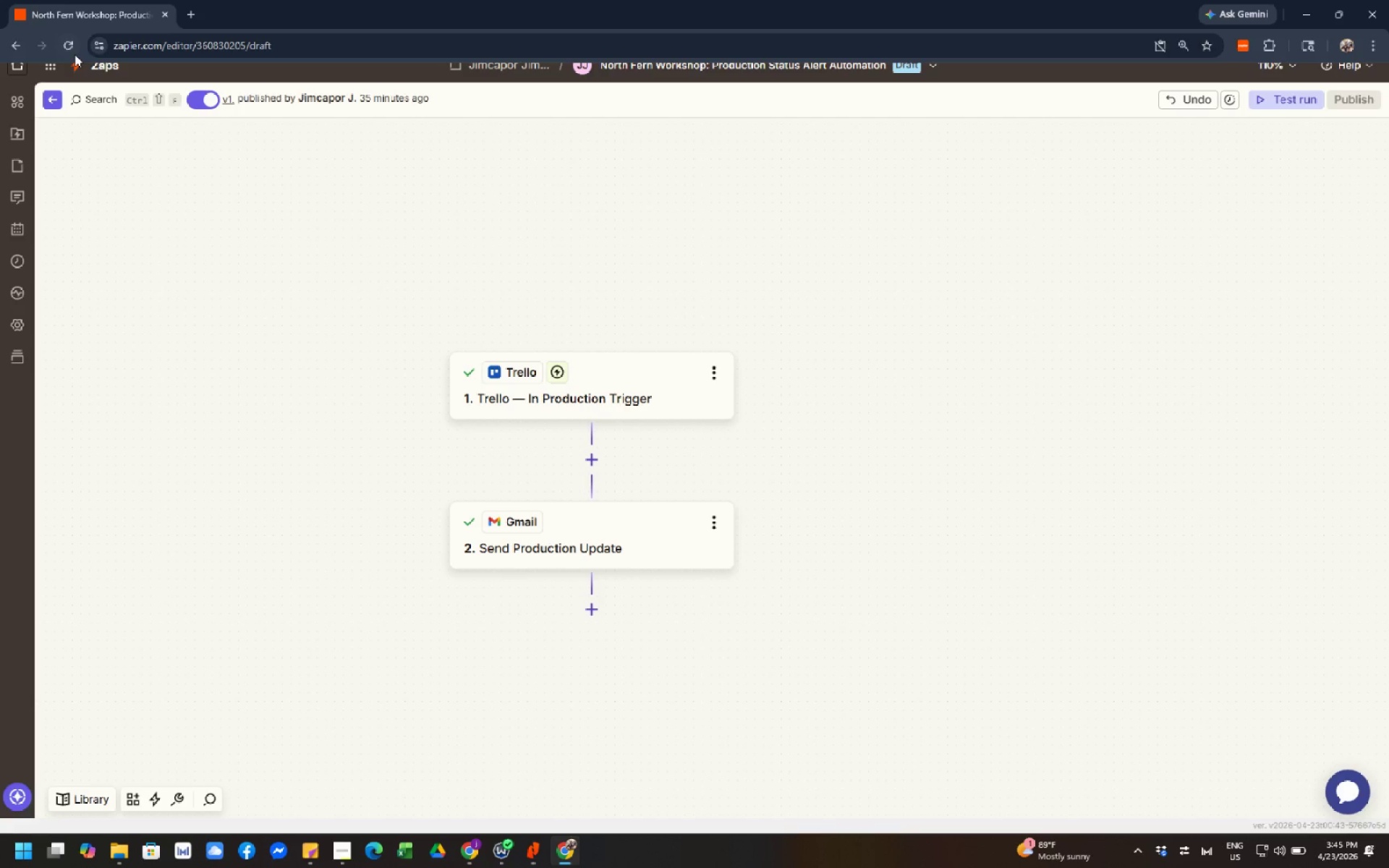 
left_click([68, 46])
 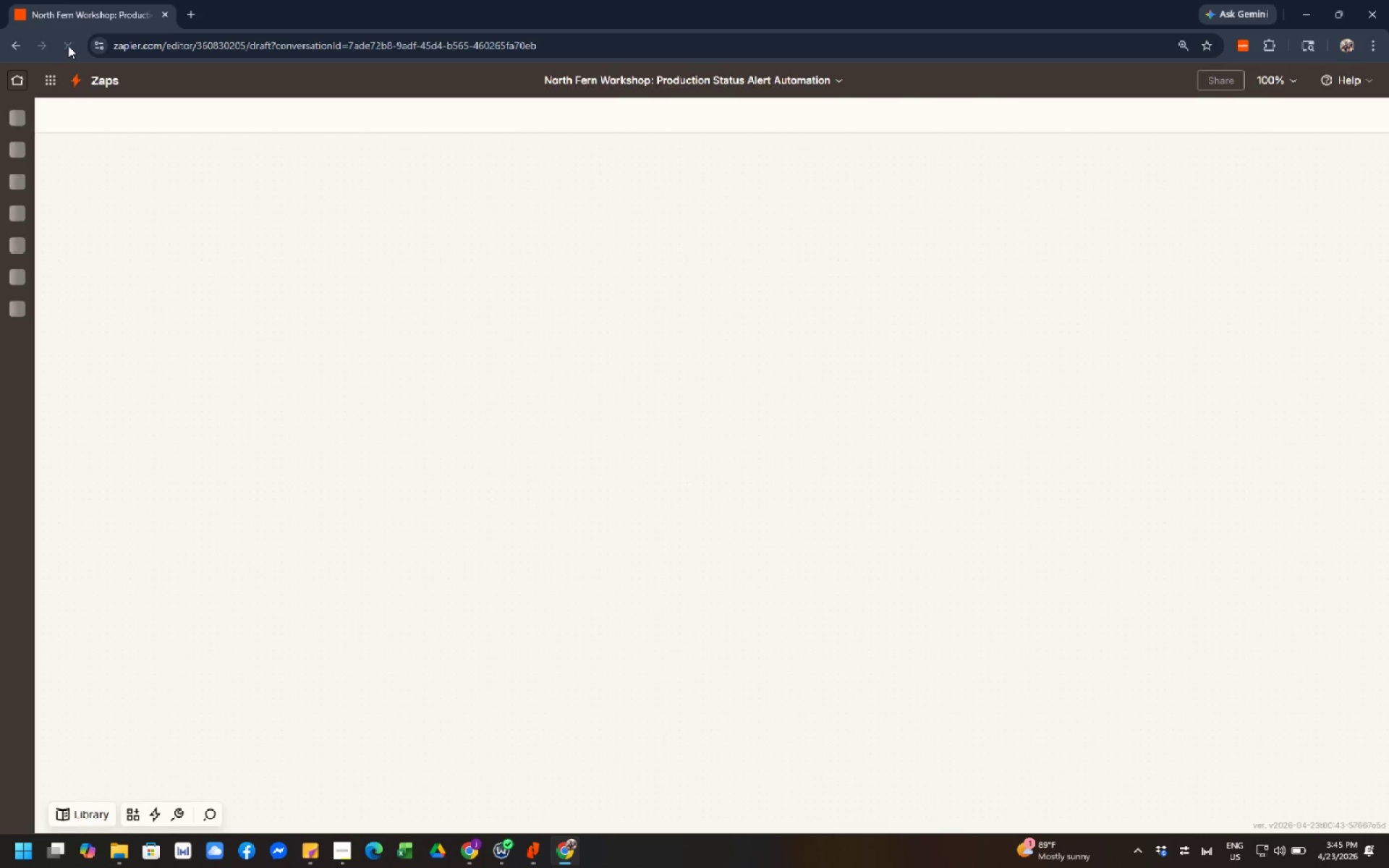 
left_click([287, 234])
 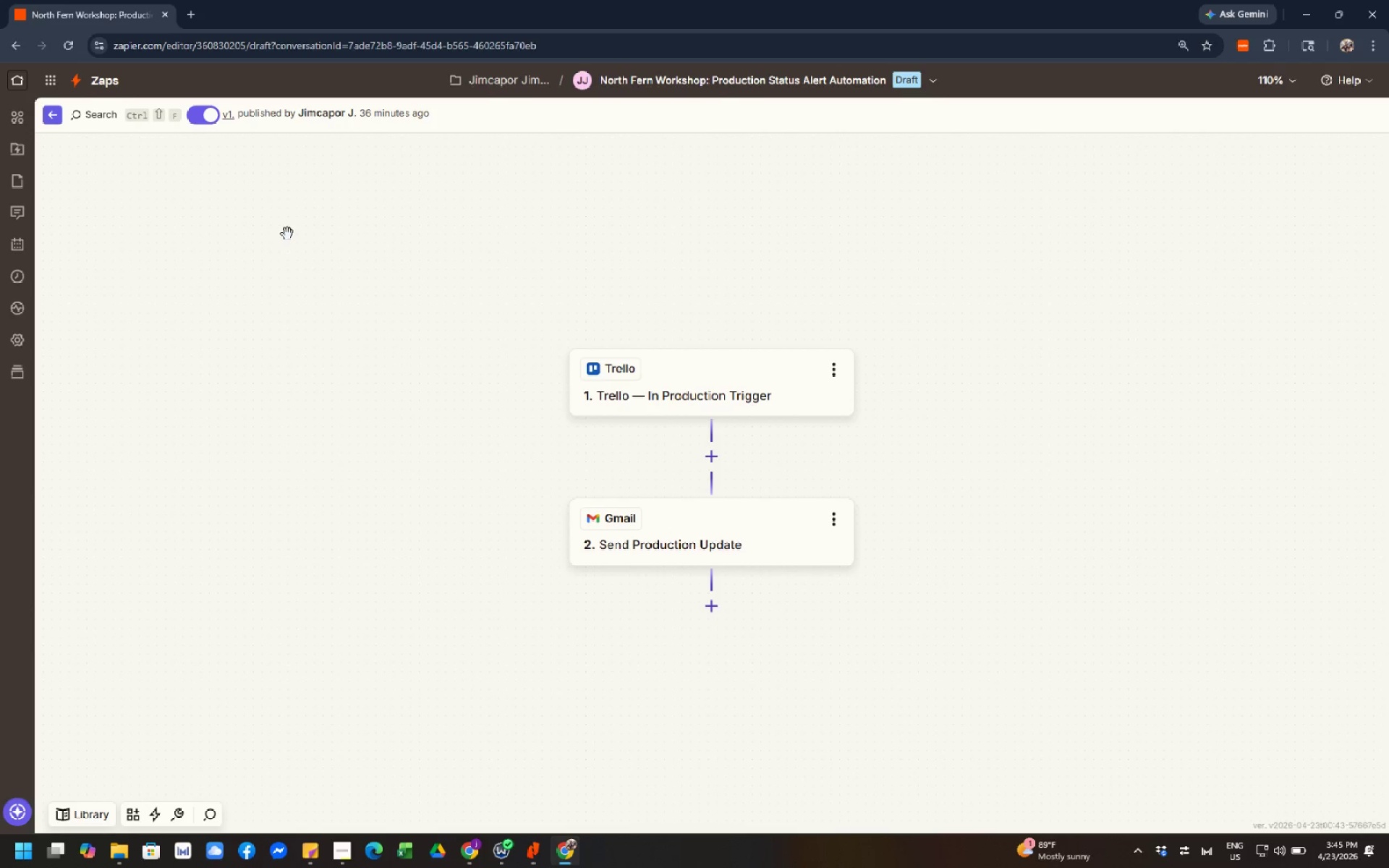 
left_click([287, 234])
 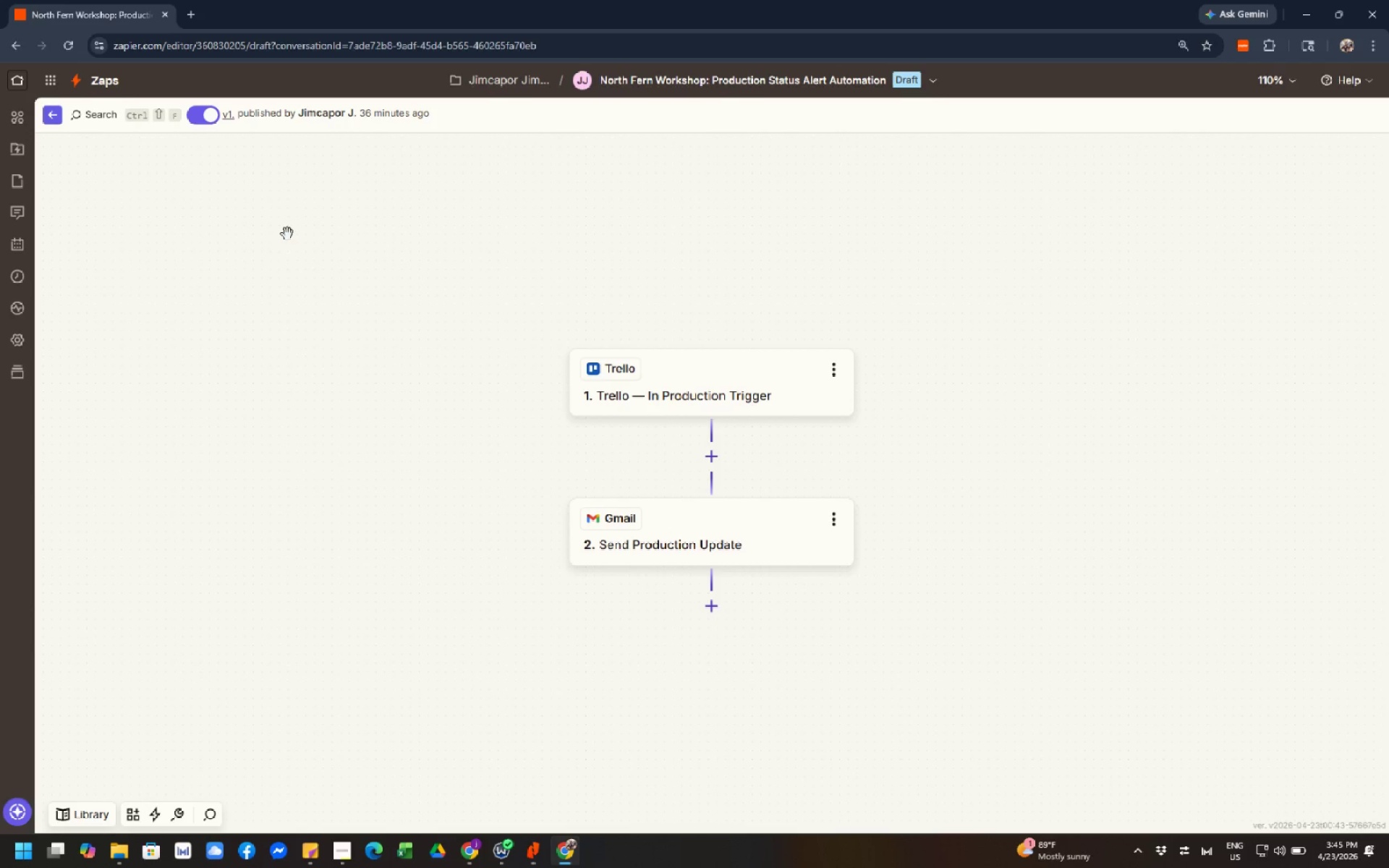 
left_click([287, 234])
 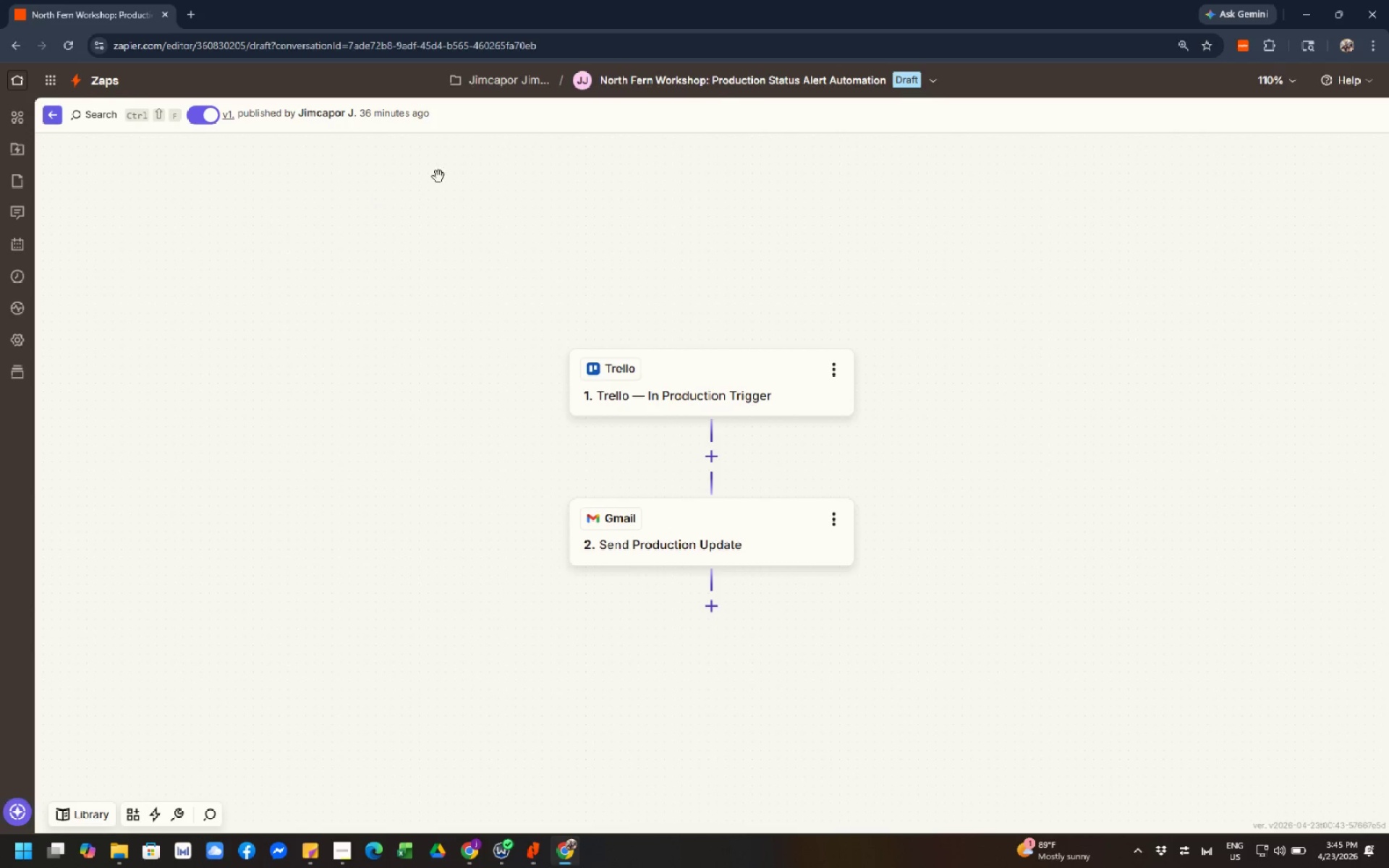 
left_click([446, 172])
 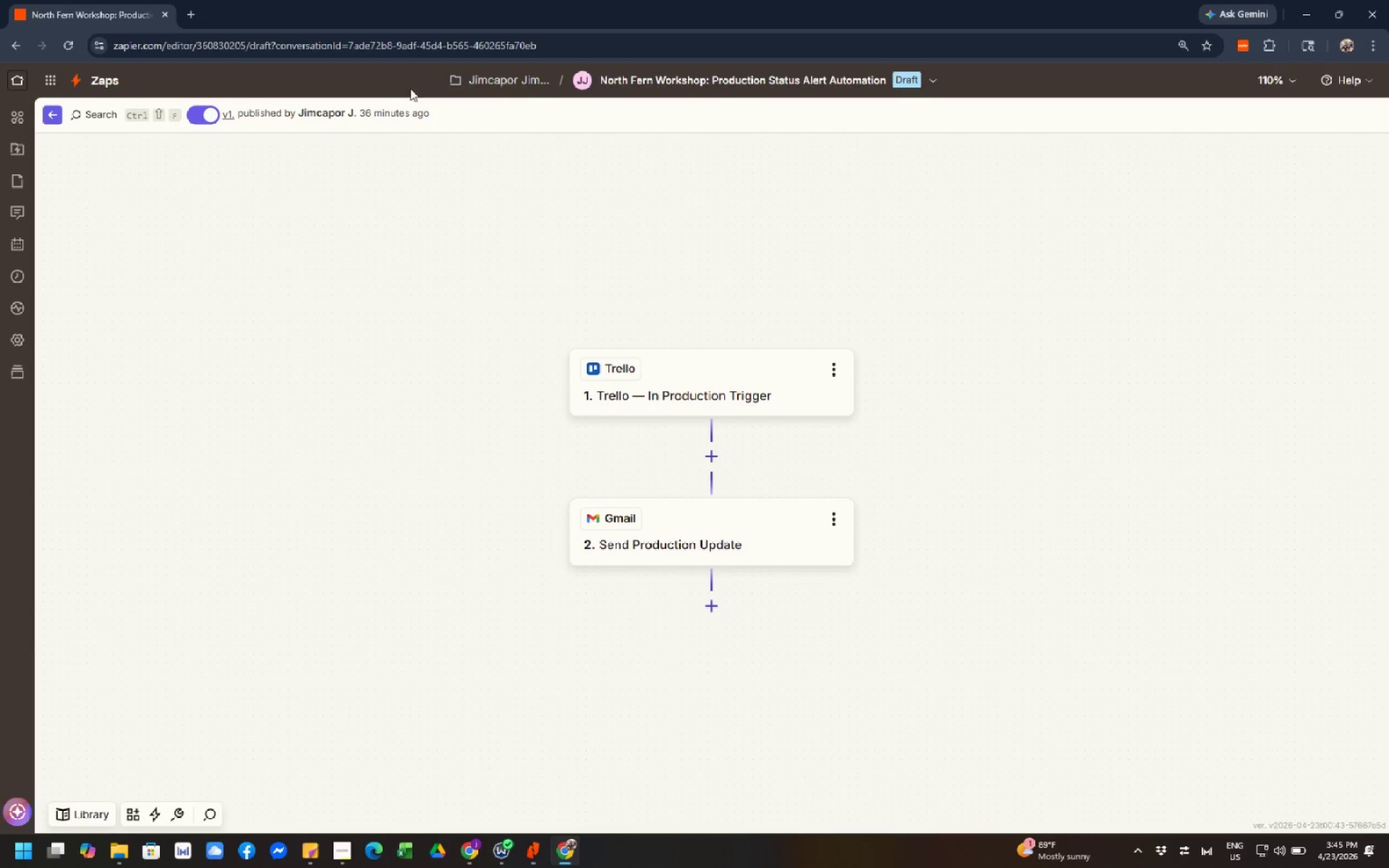 
left_click([393, 83])
 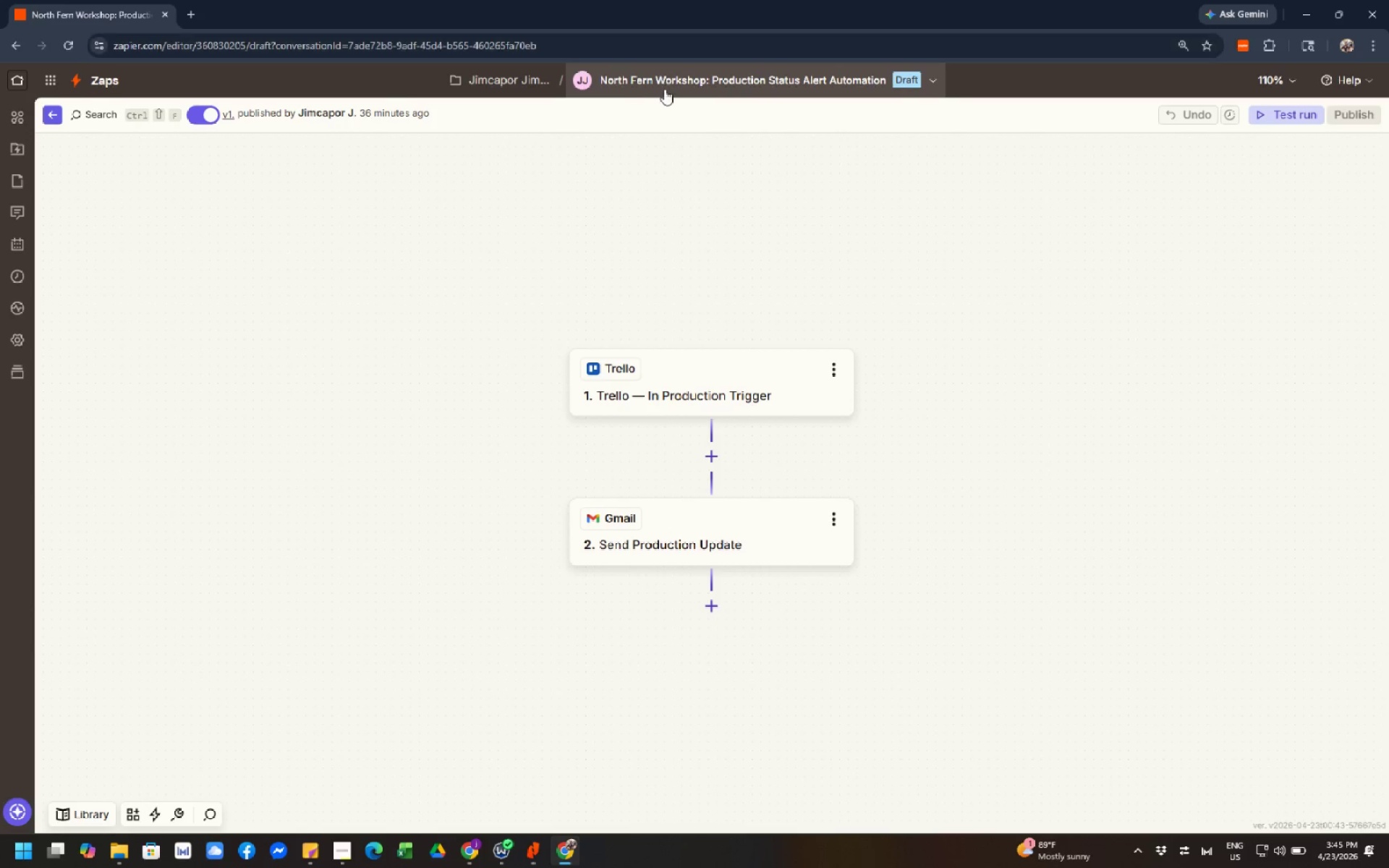 
left_click([664, 89])
 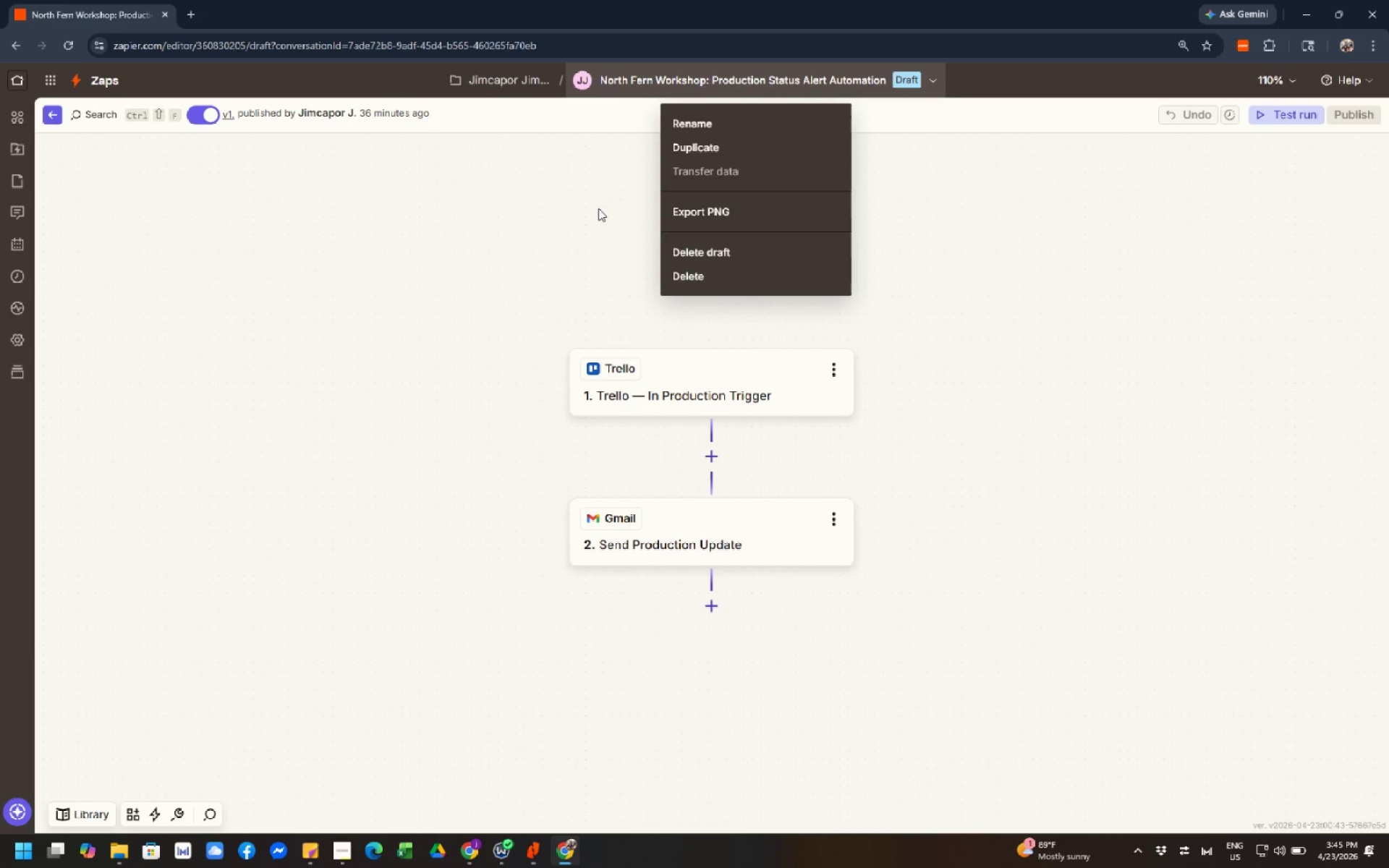 
left_click([598, 210])
 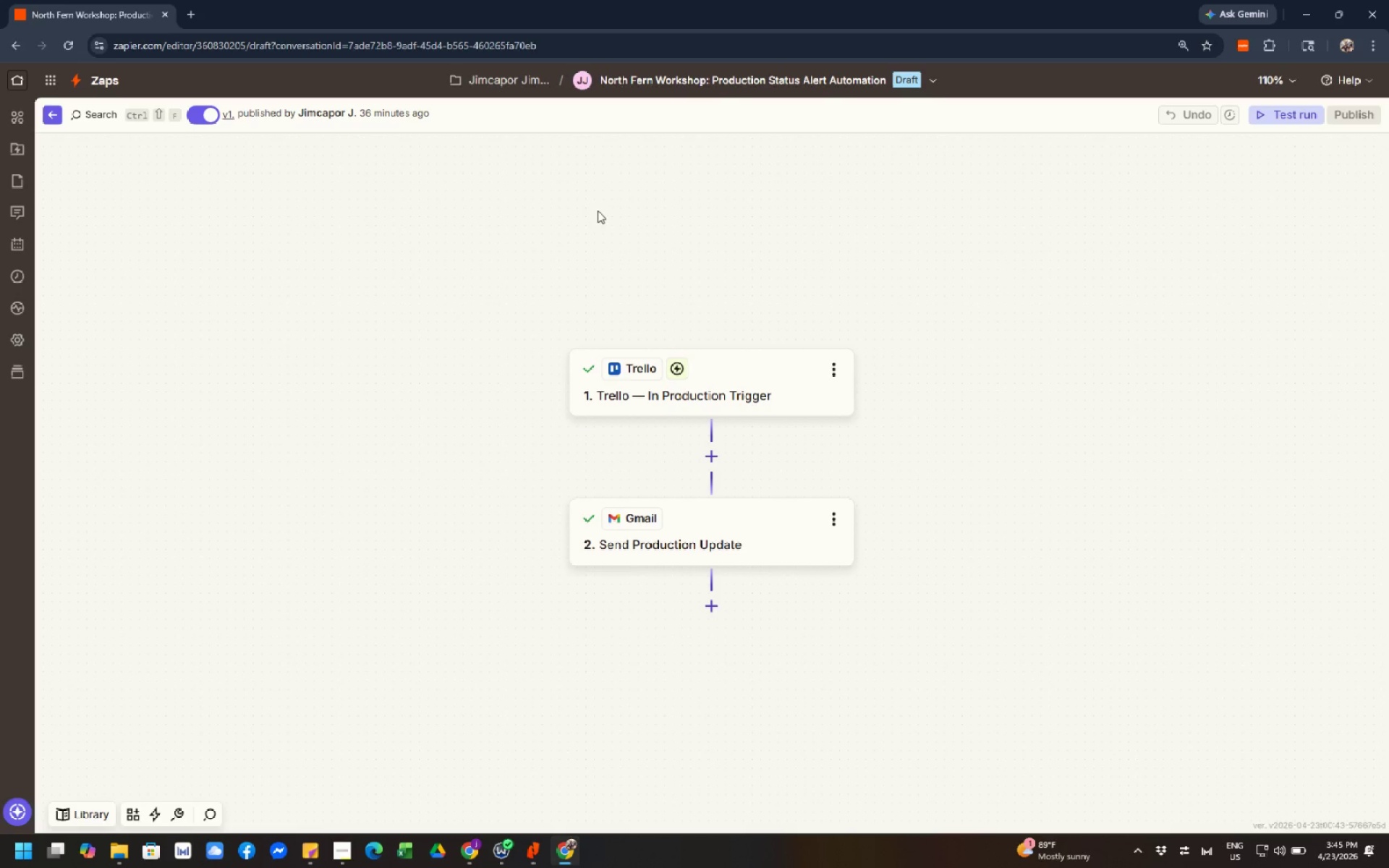 
wait(6.48)
 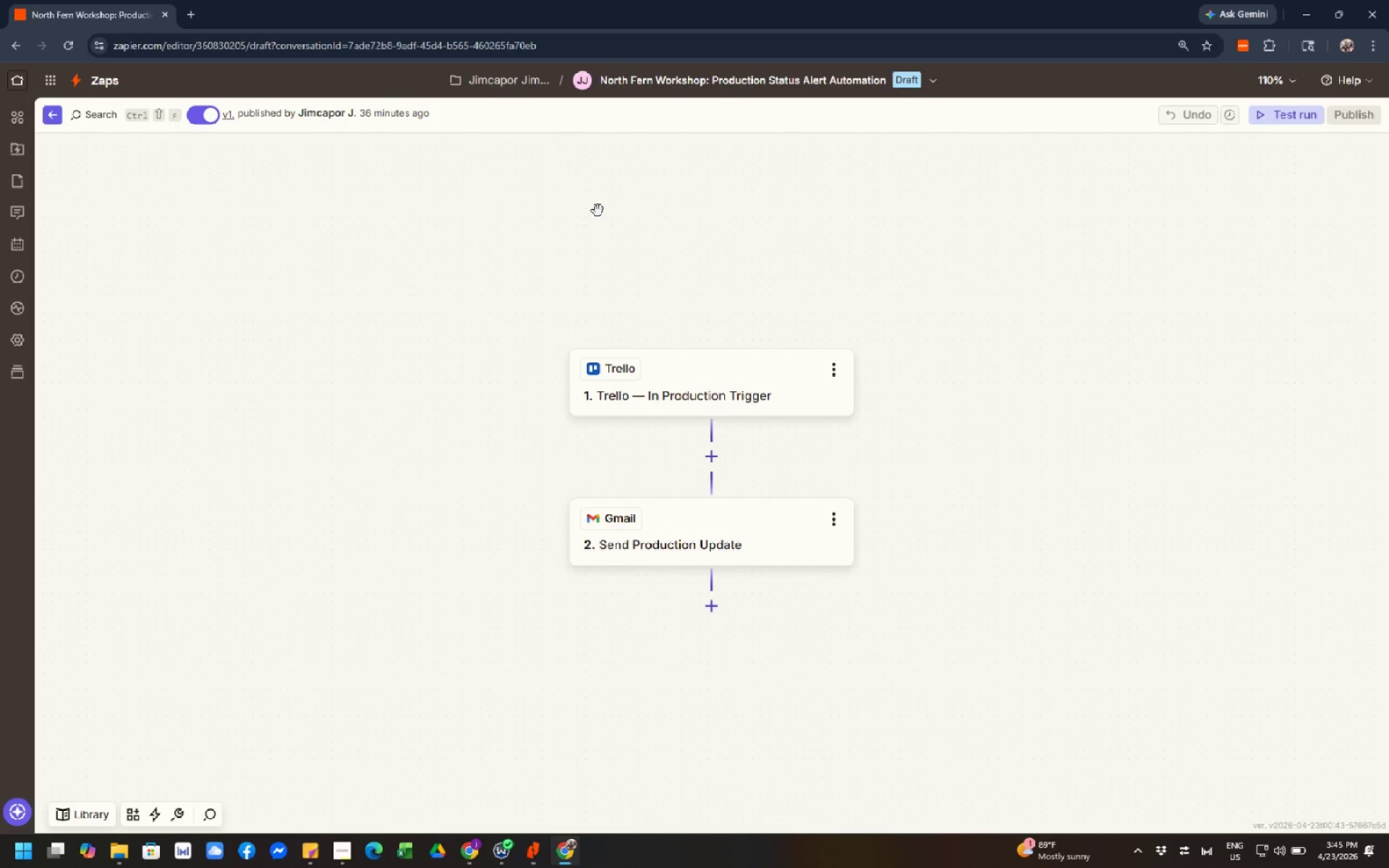 
left_click([763, 200])
 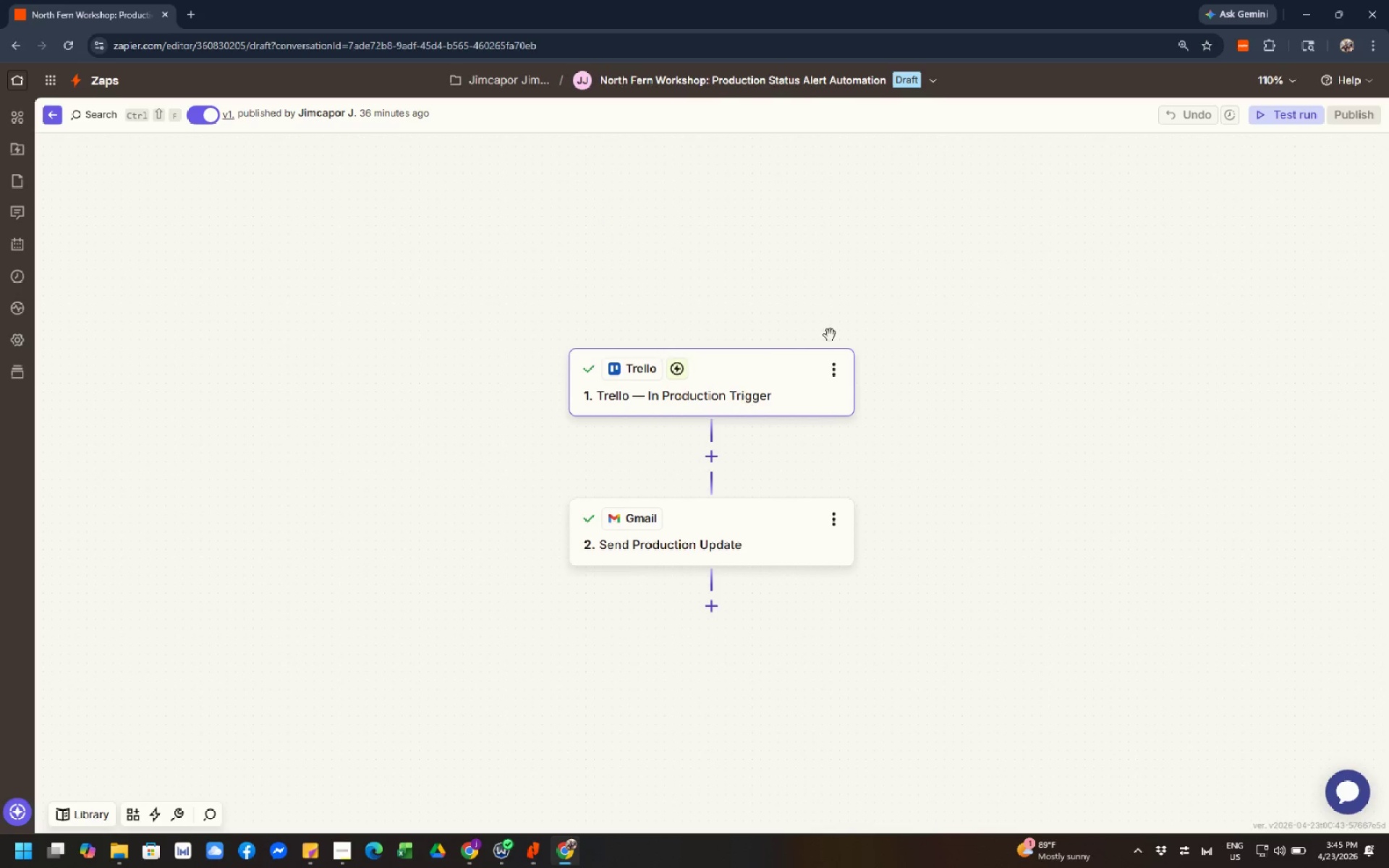 
left_click([1065, 305])
 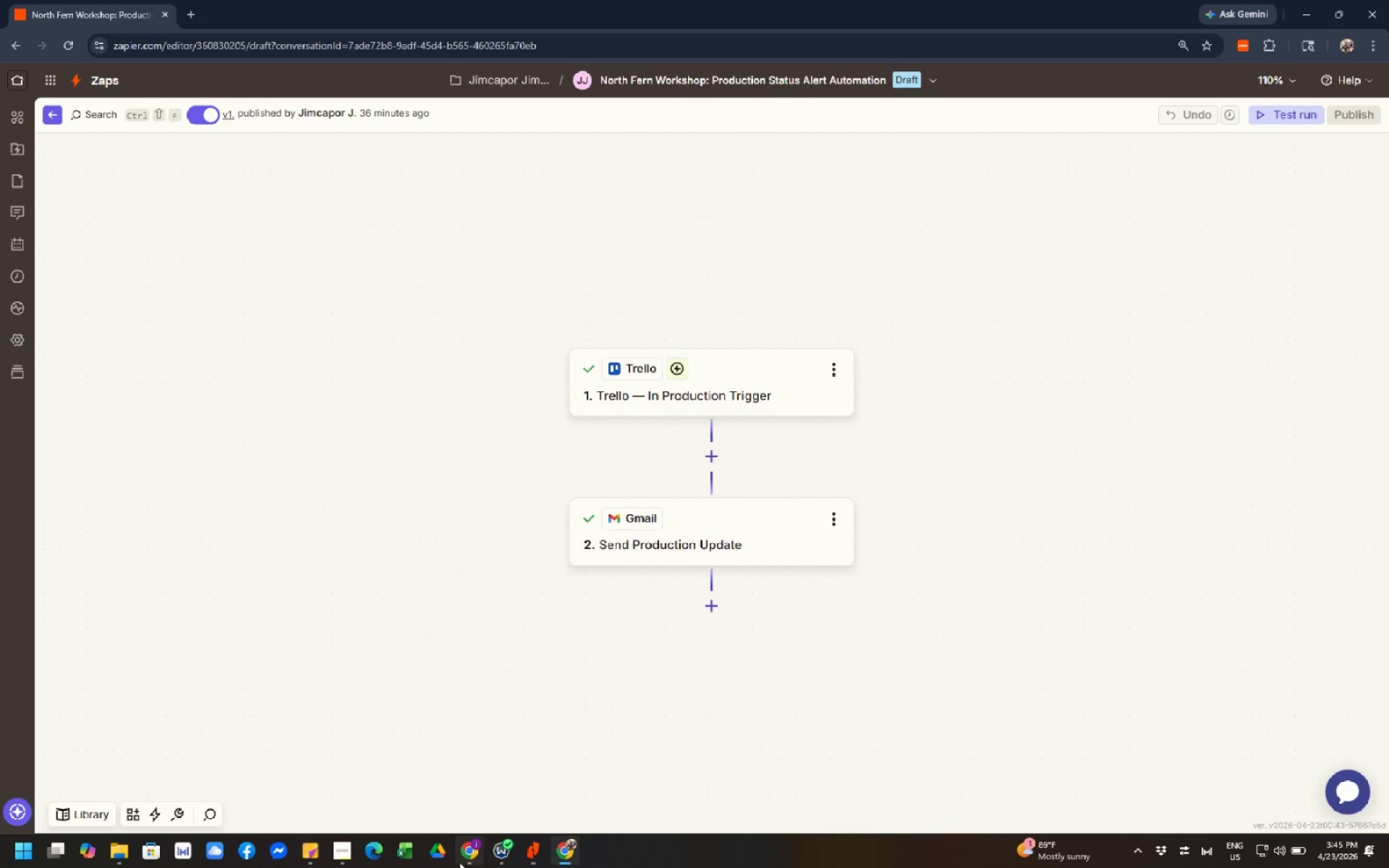 
left_click([459, 857])
 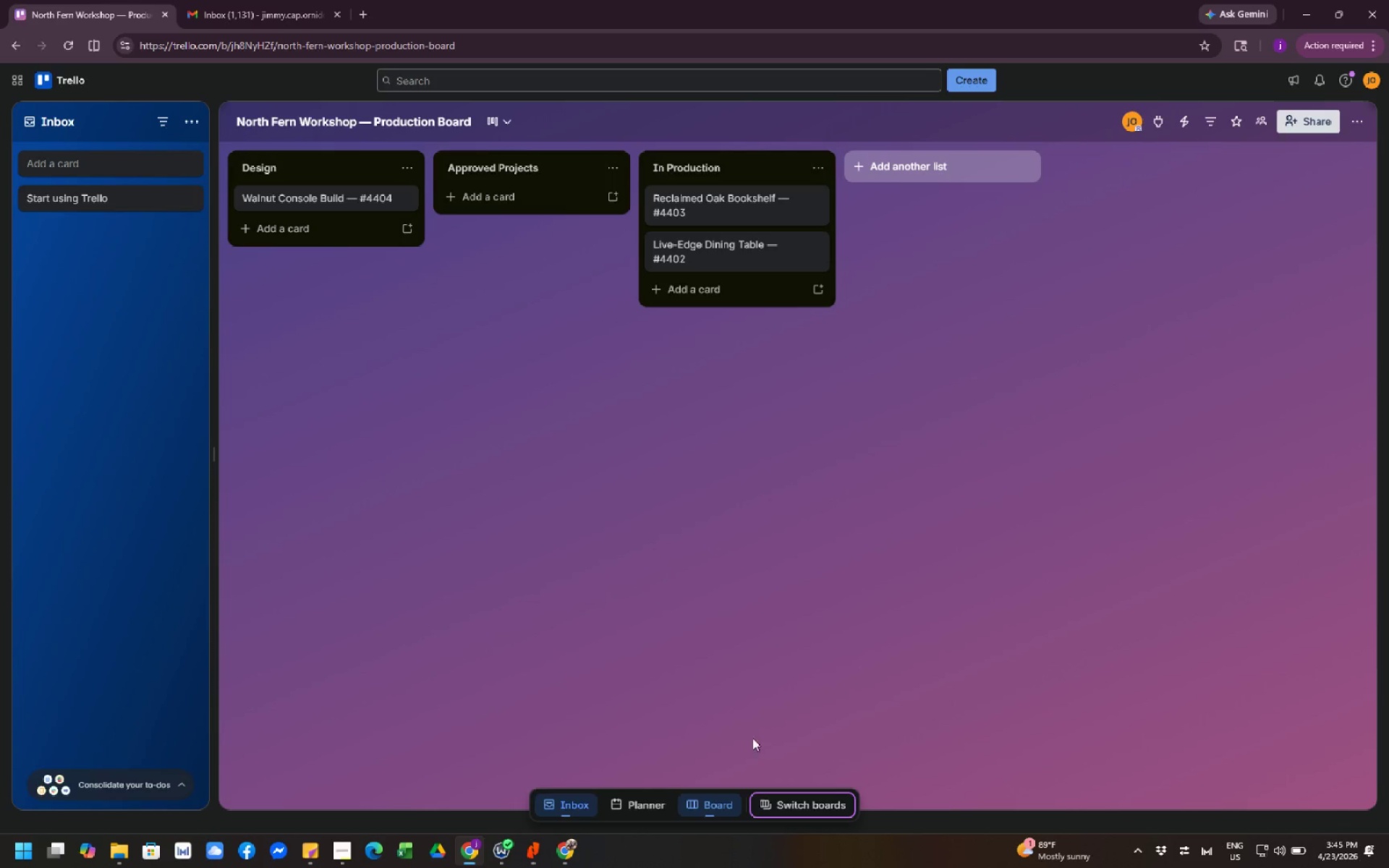 
left_click([839, 631])
 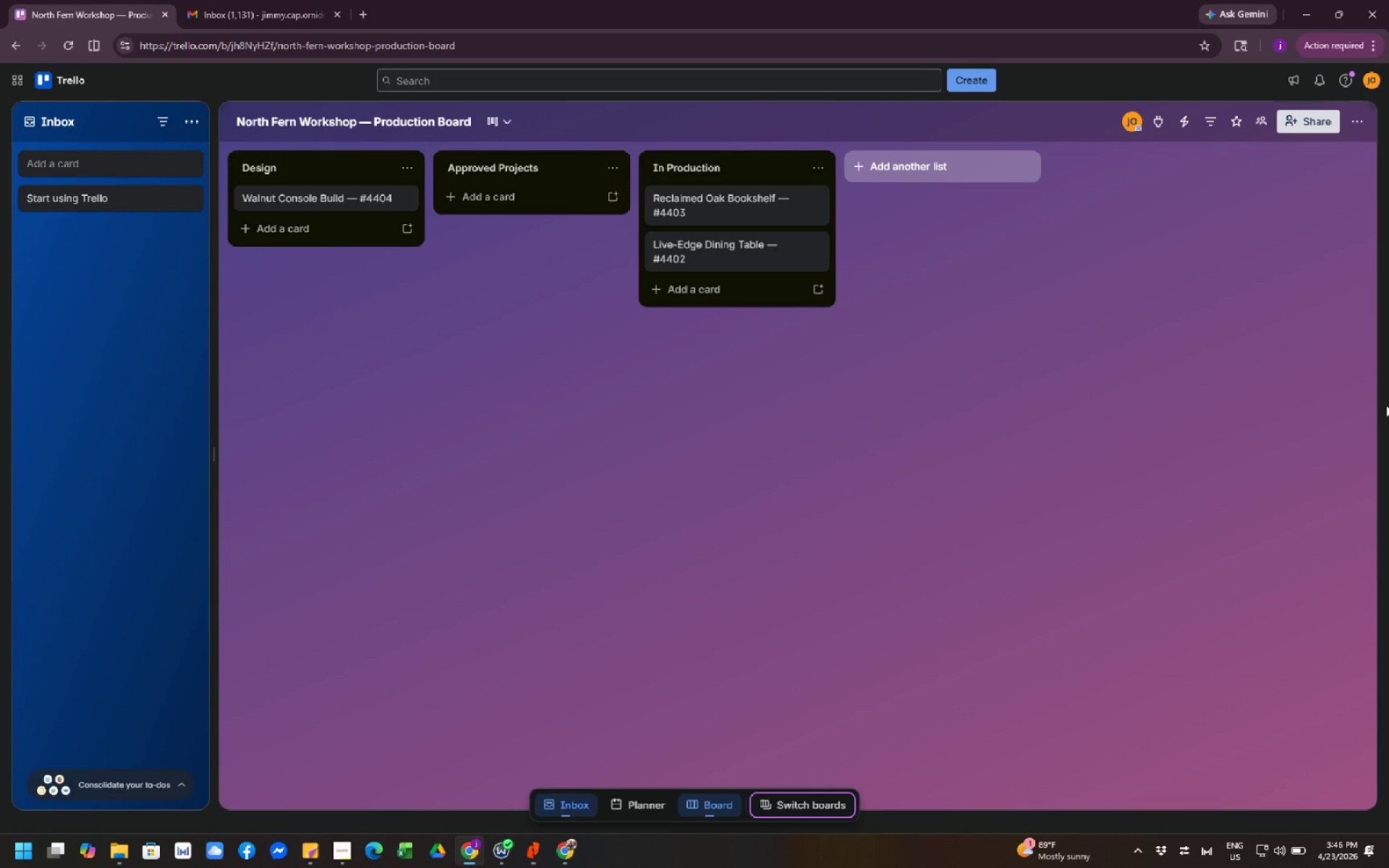 
wait(39.38)
 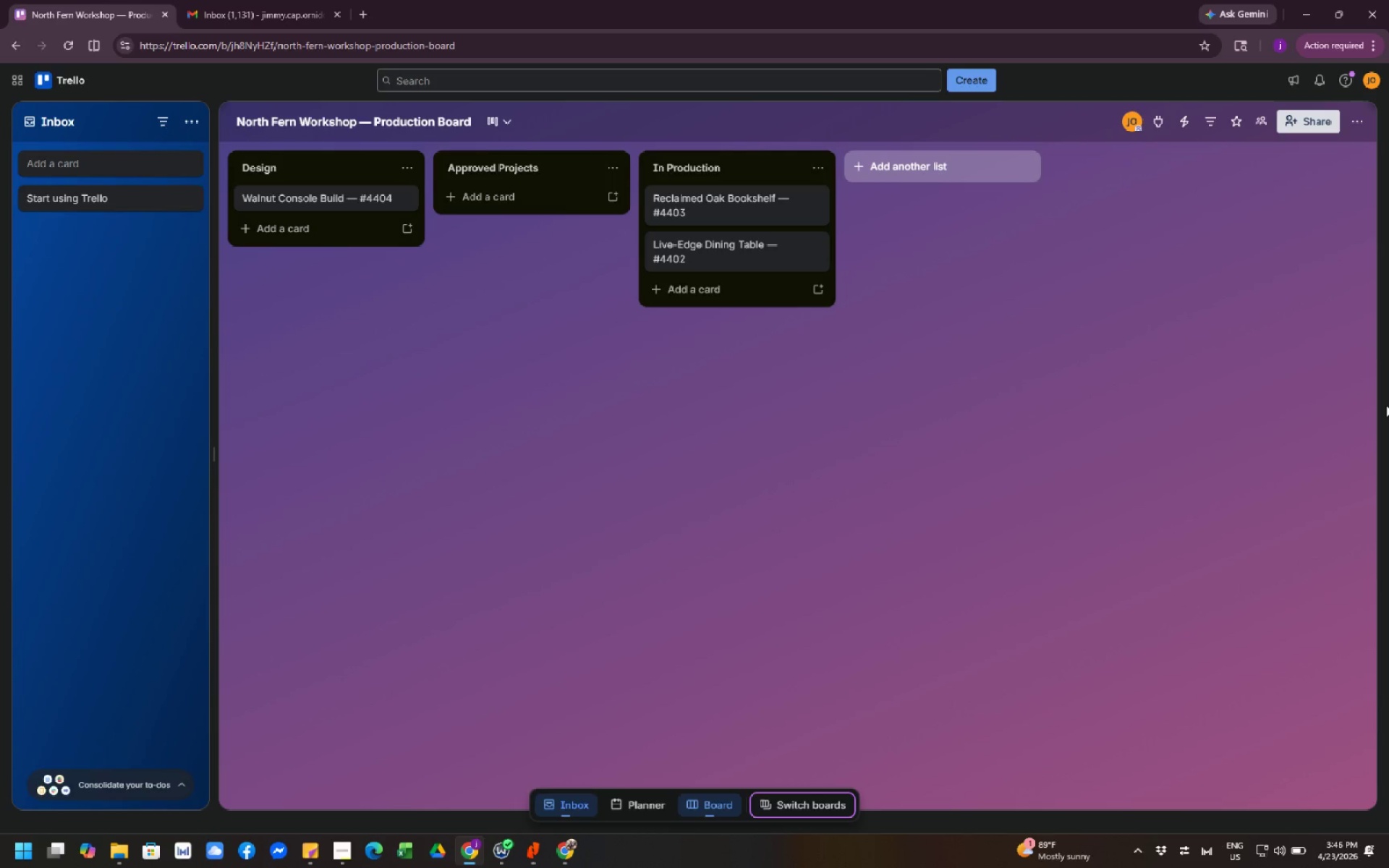 
left_click([561, 858])
 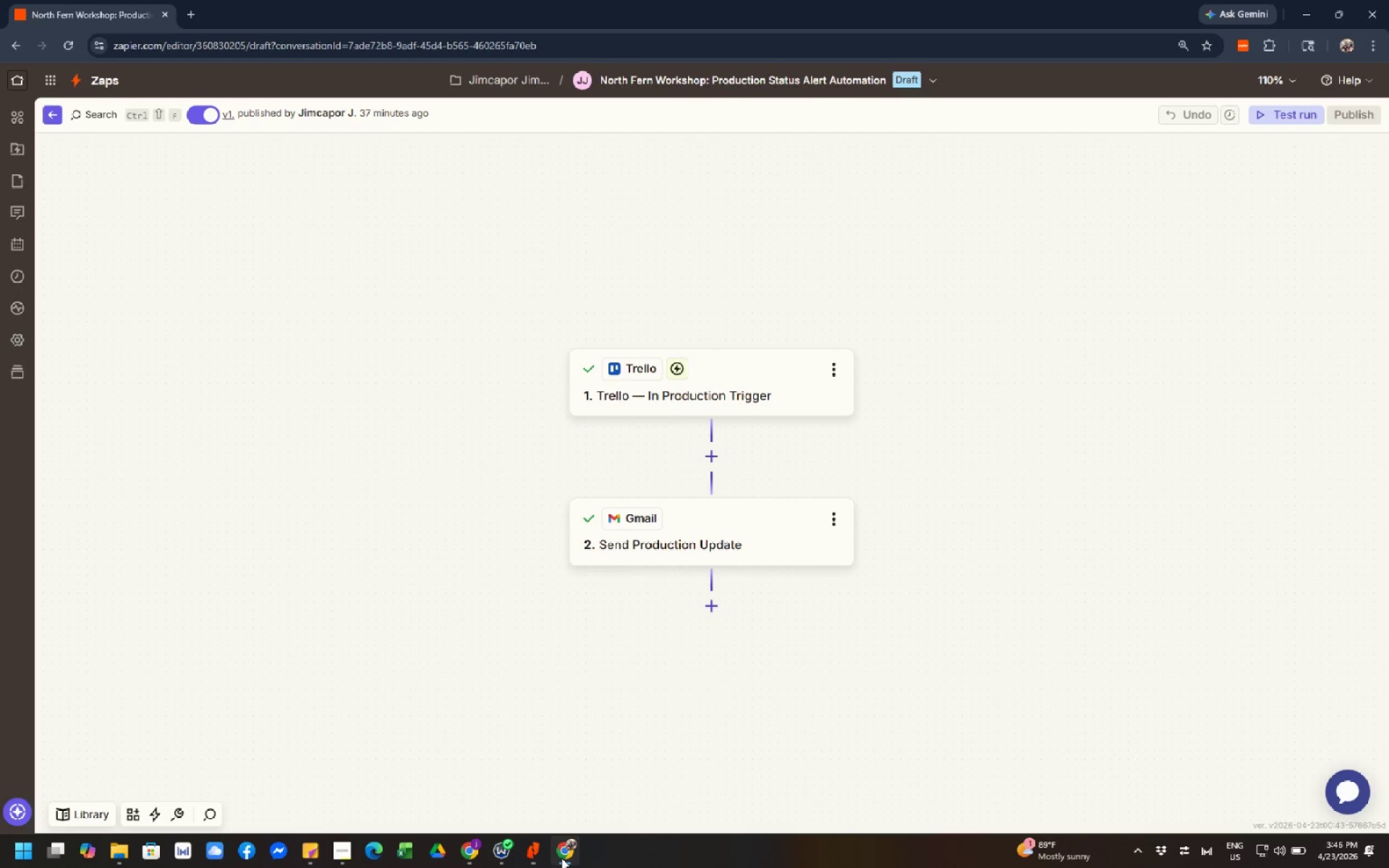 
wait(11.28)
 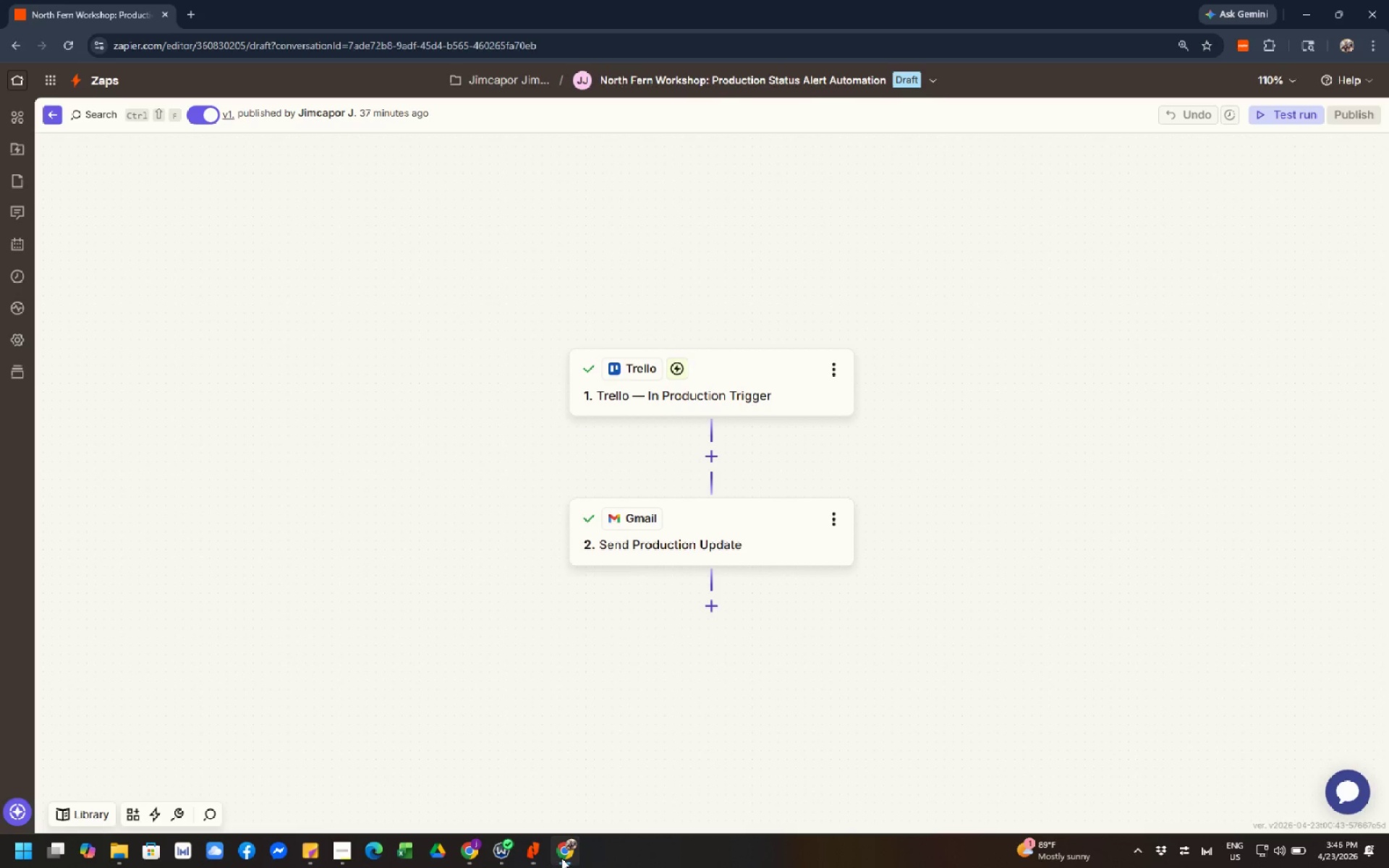 
left_click([456, 856])
 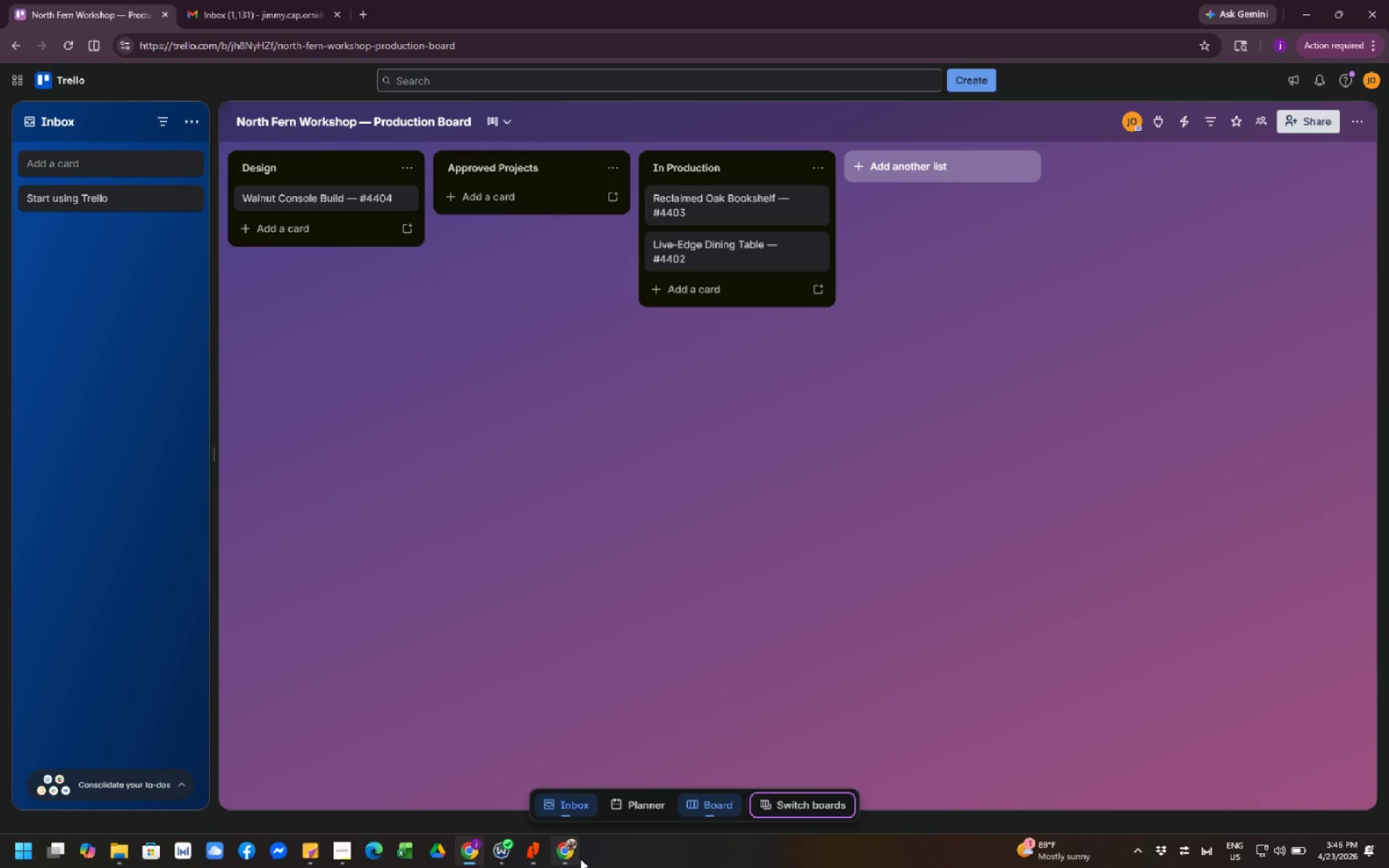 
left_click([564, 859])
 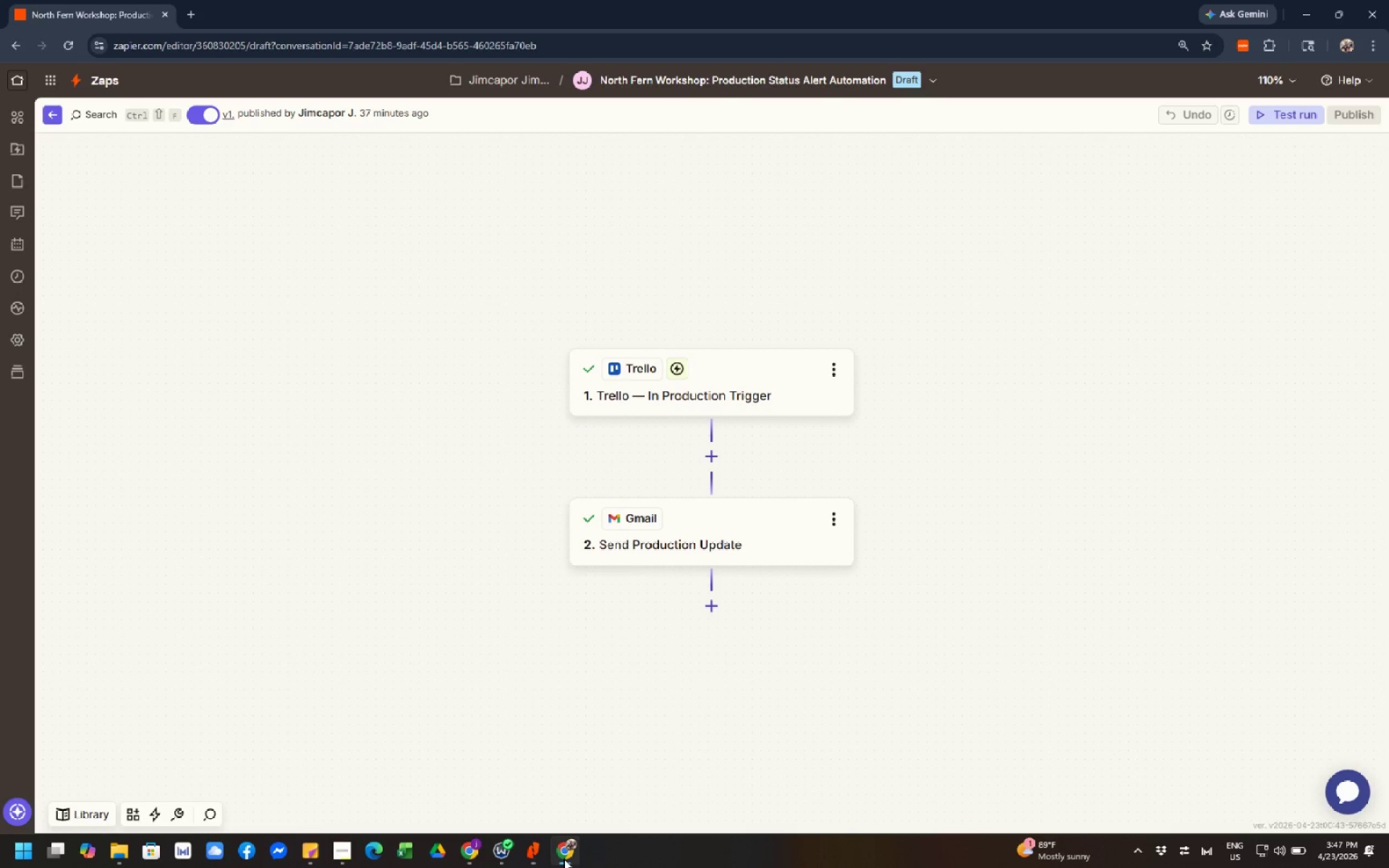 
wait(12.31)
 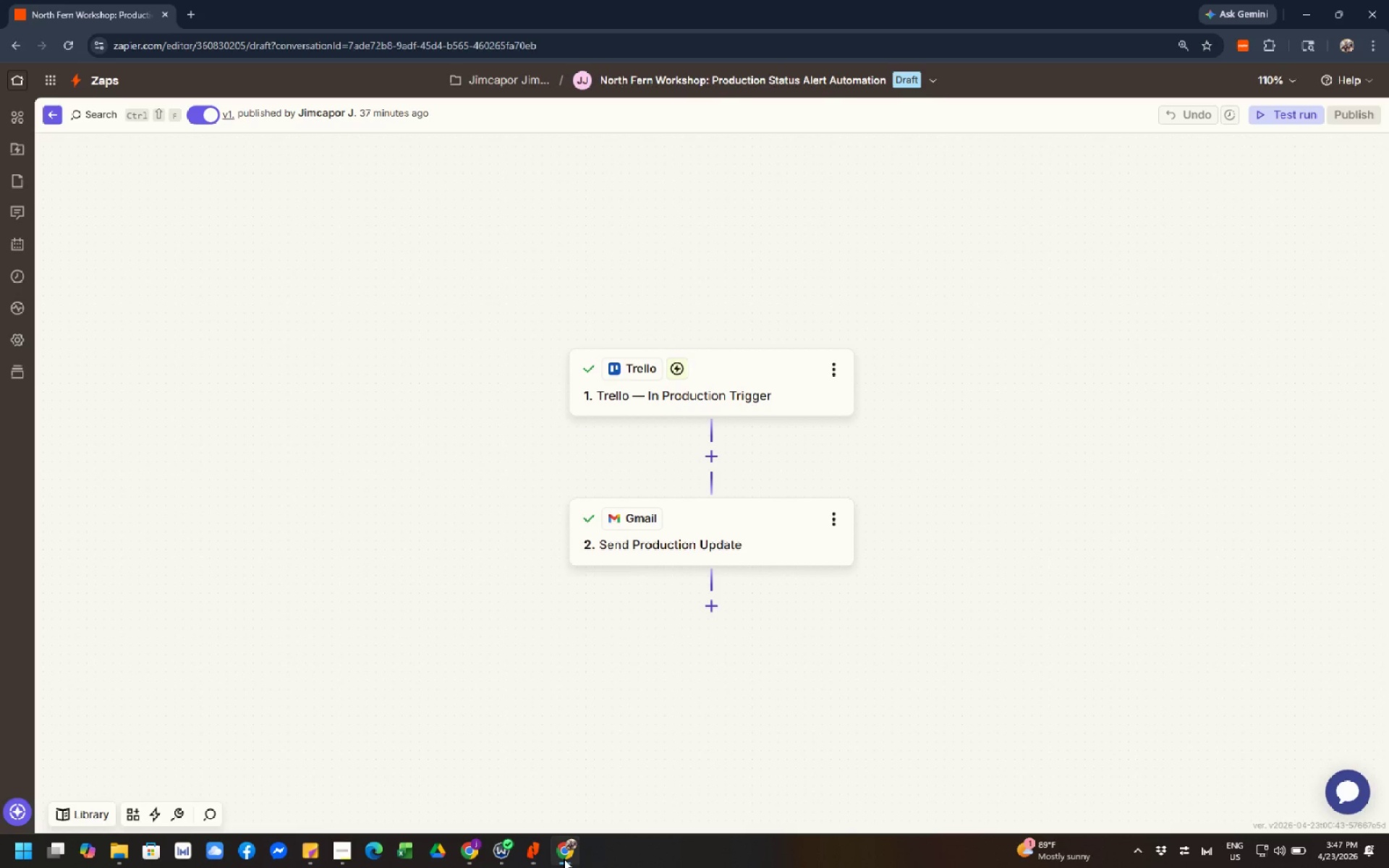 
left_click([473, 849])
 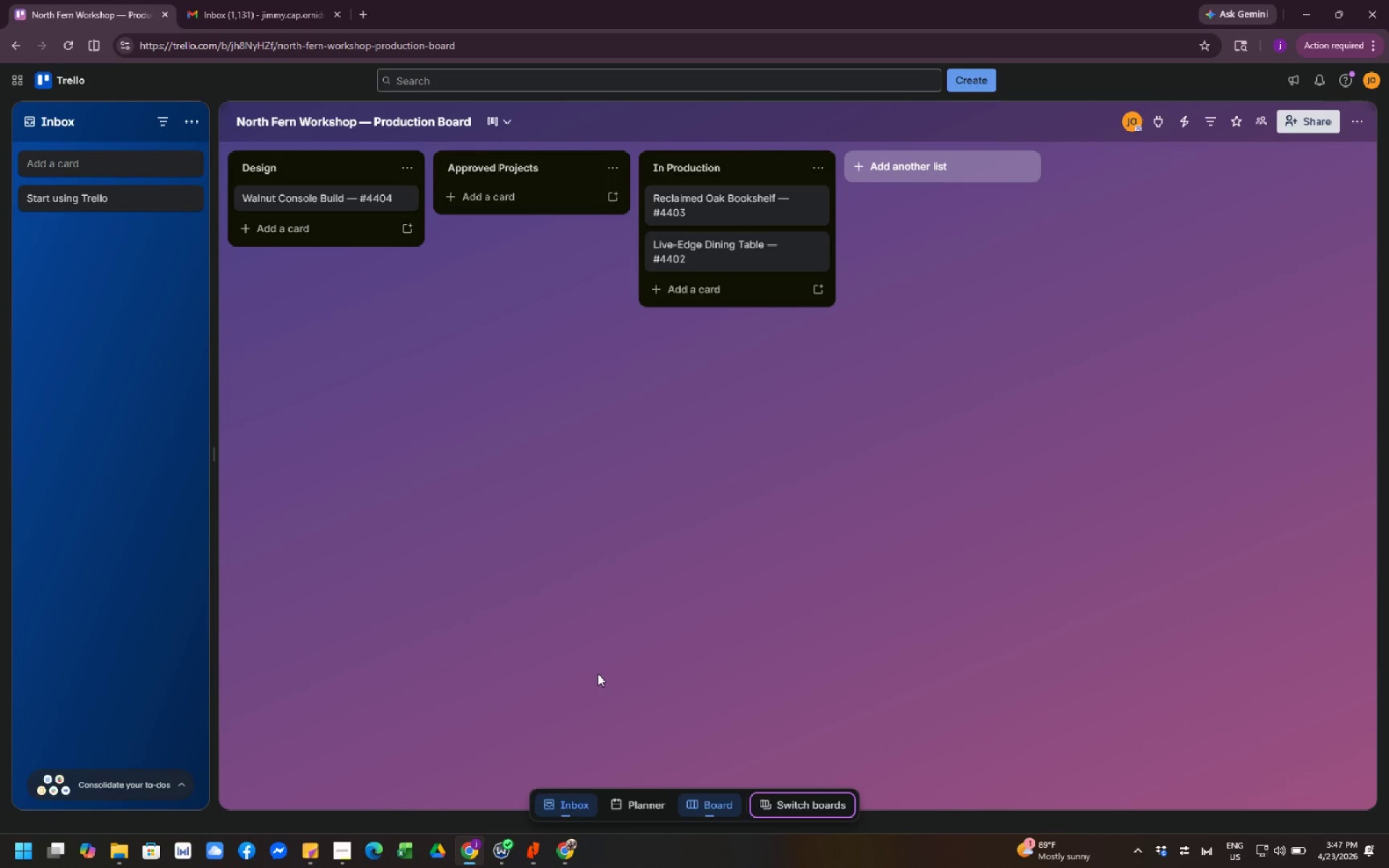 
wait(11.23)
 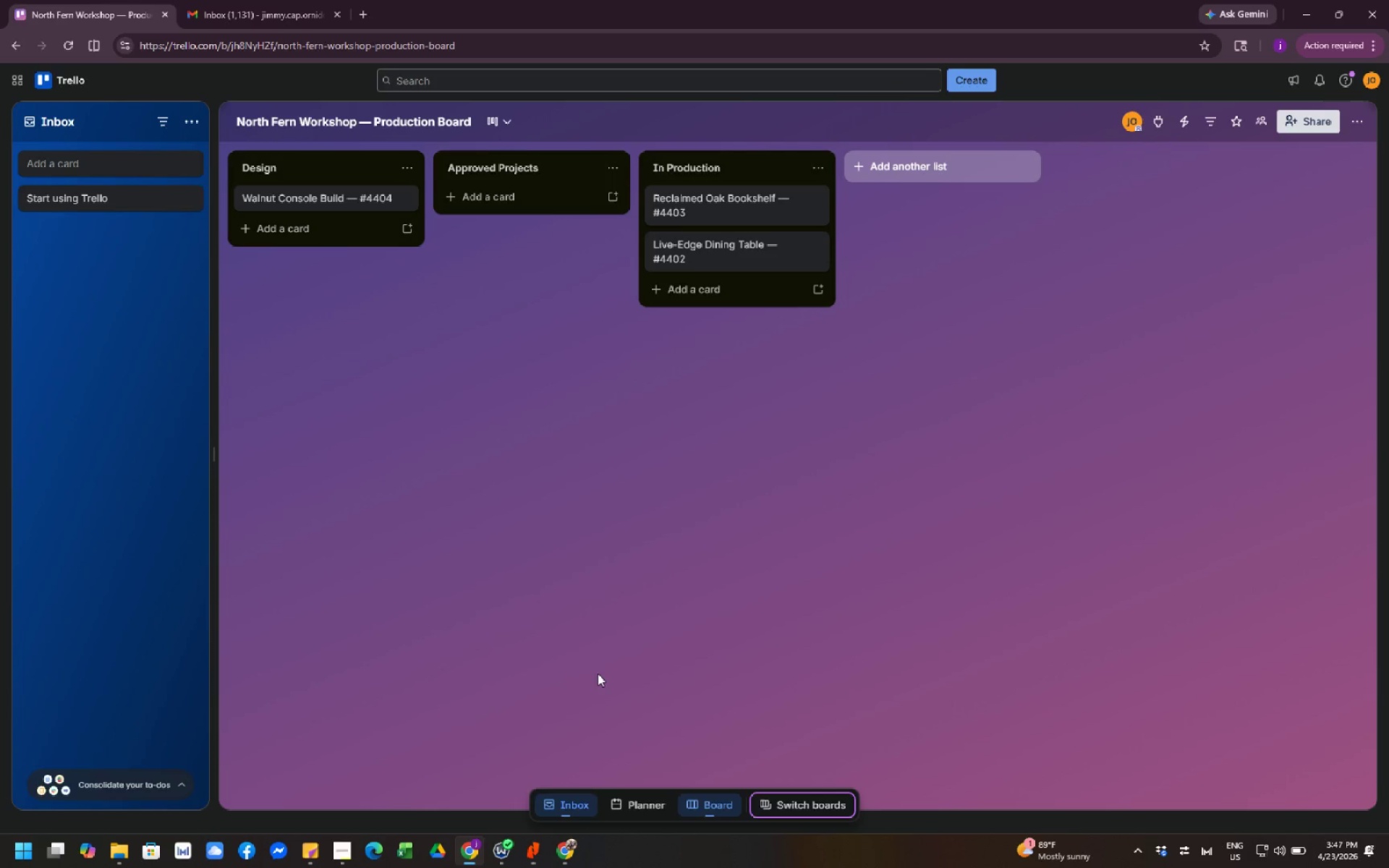 
left_click([564, 859])
 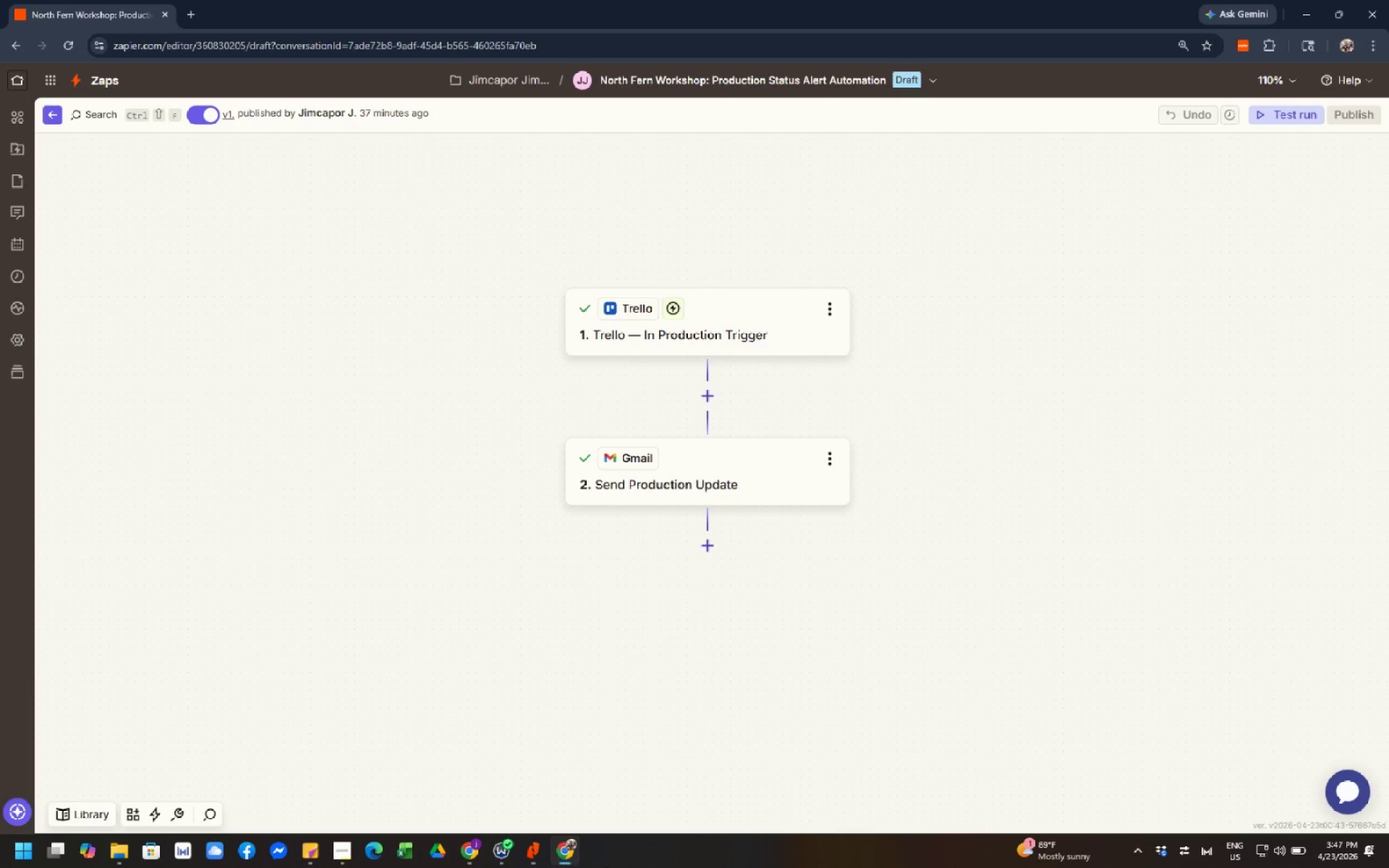 
wait(7.58)
 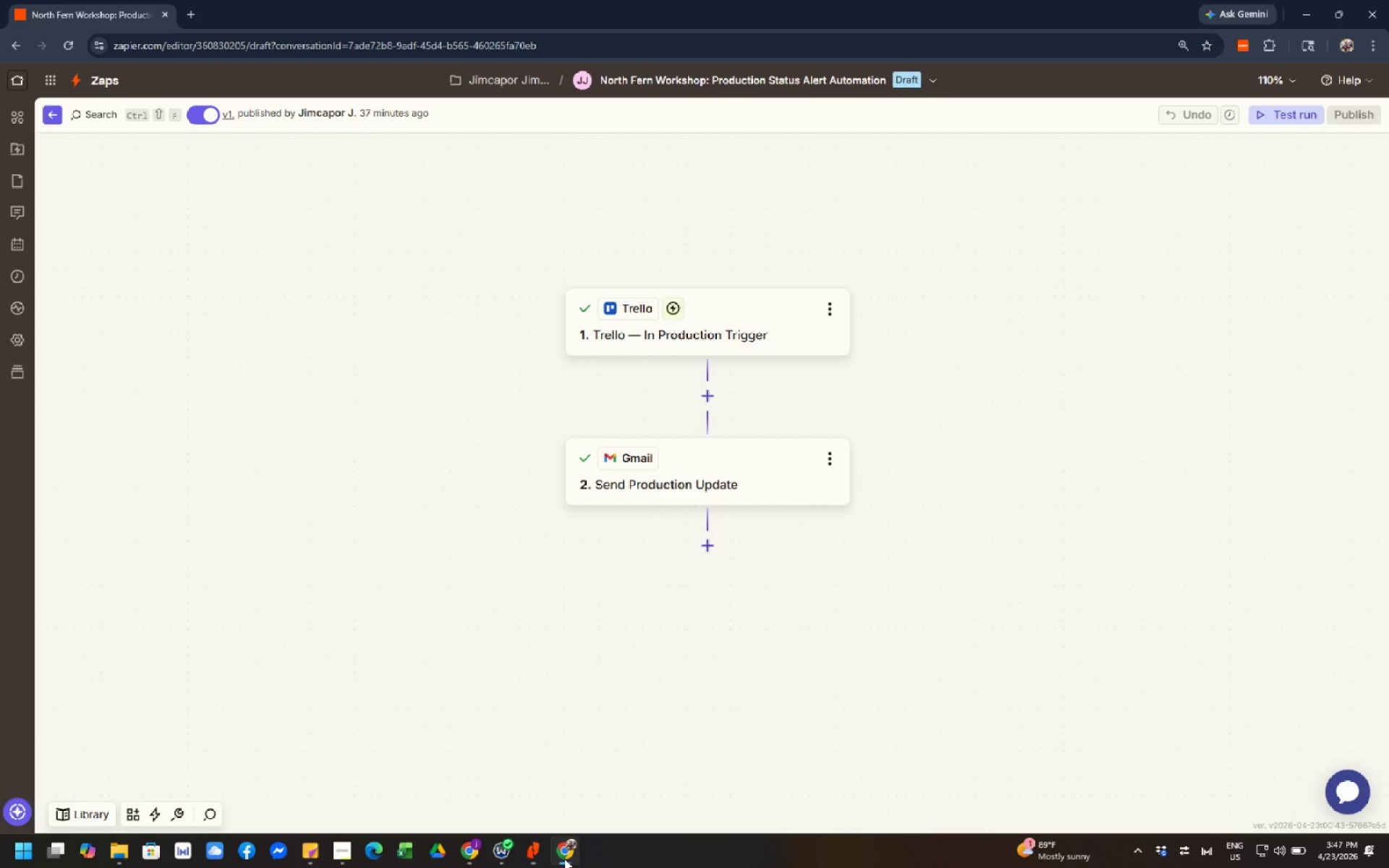 
left_click([474, 861])
 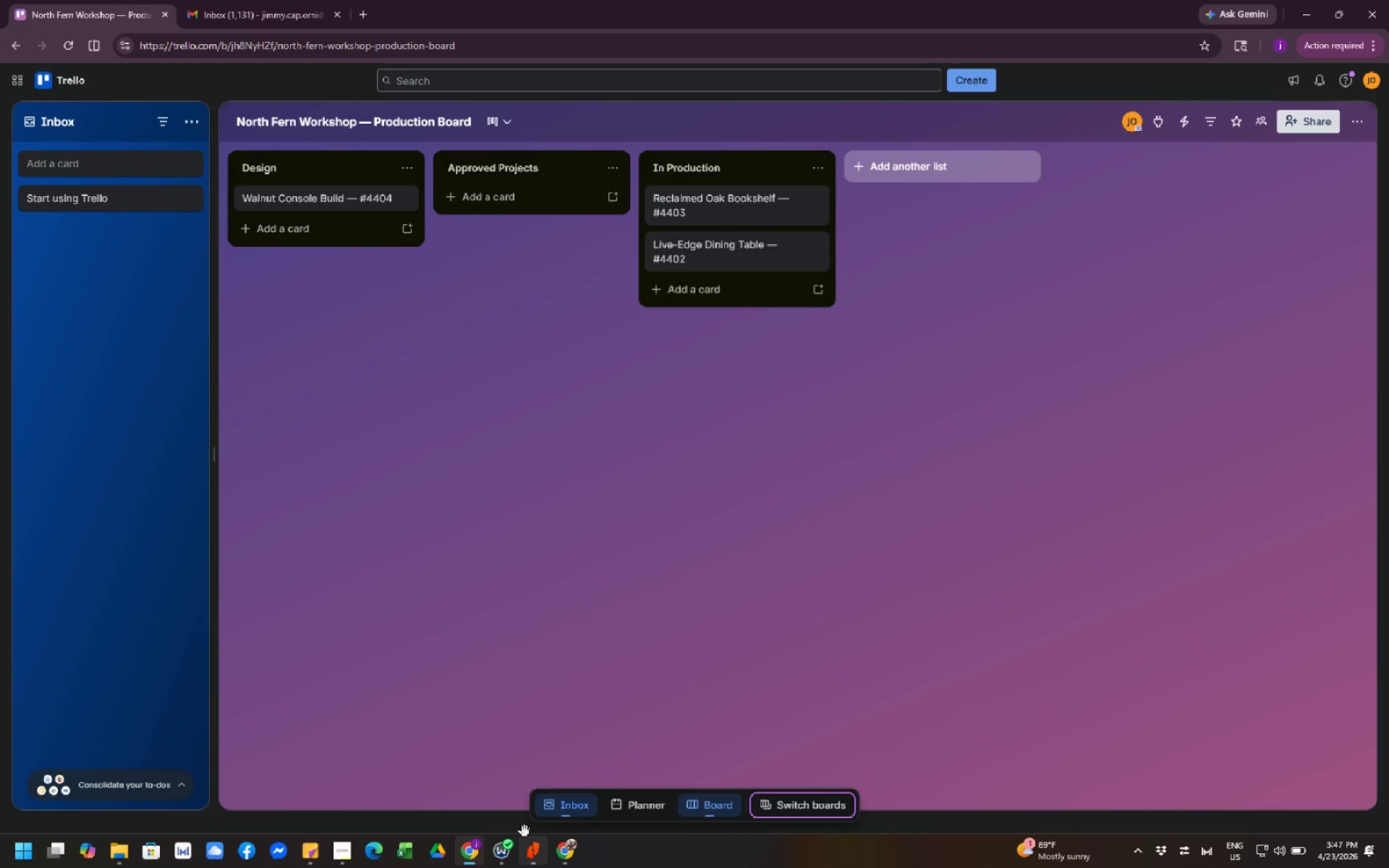 
wait(5.03)
 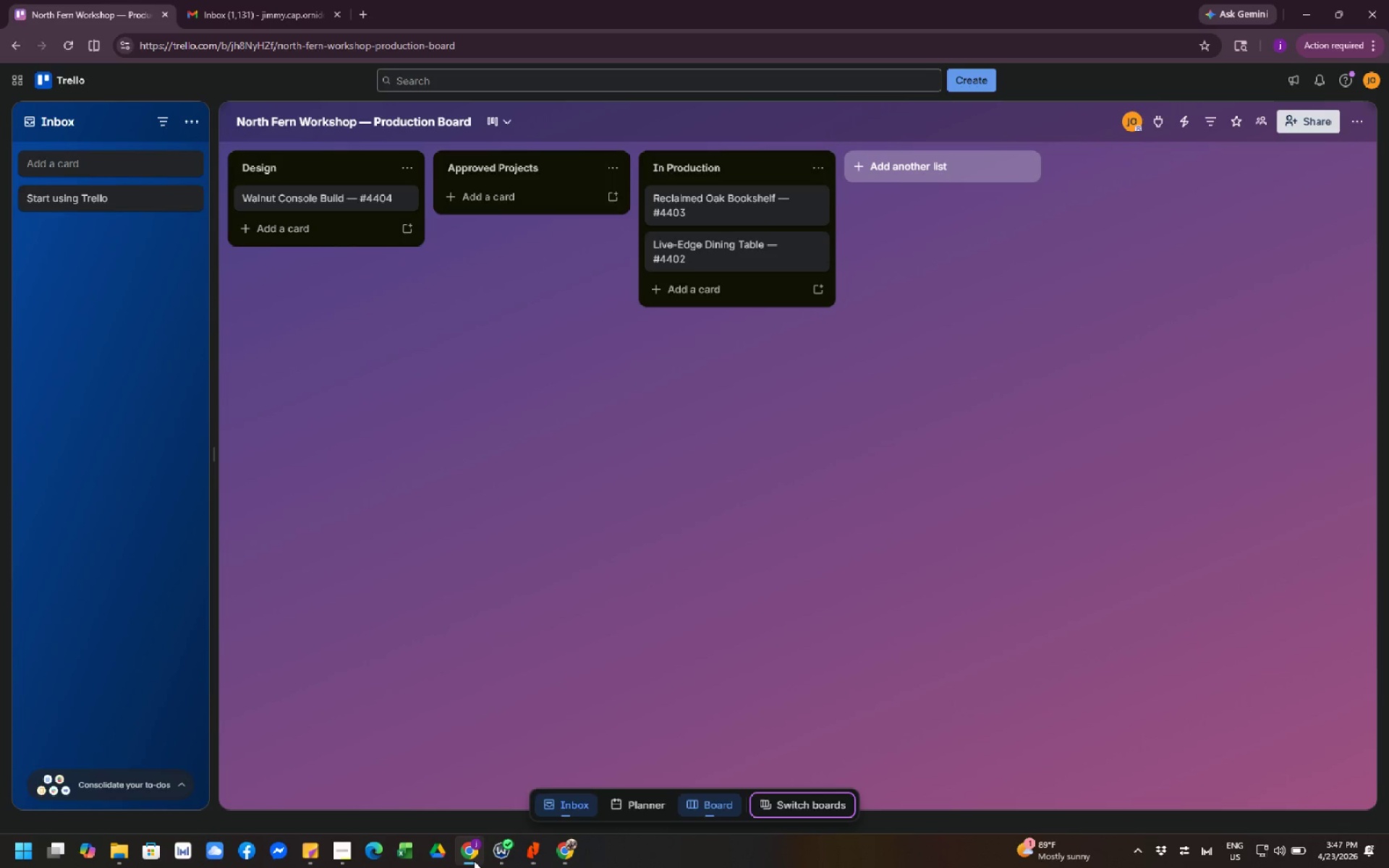 
left_click([564, 856])
 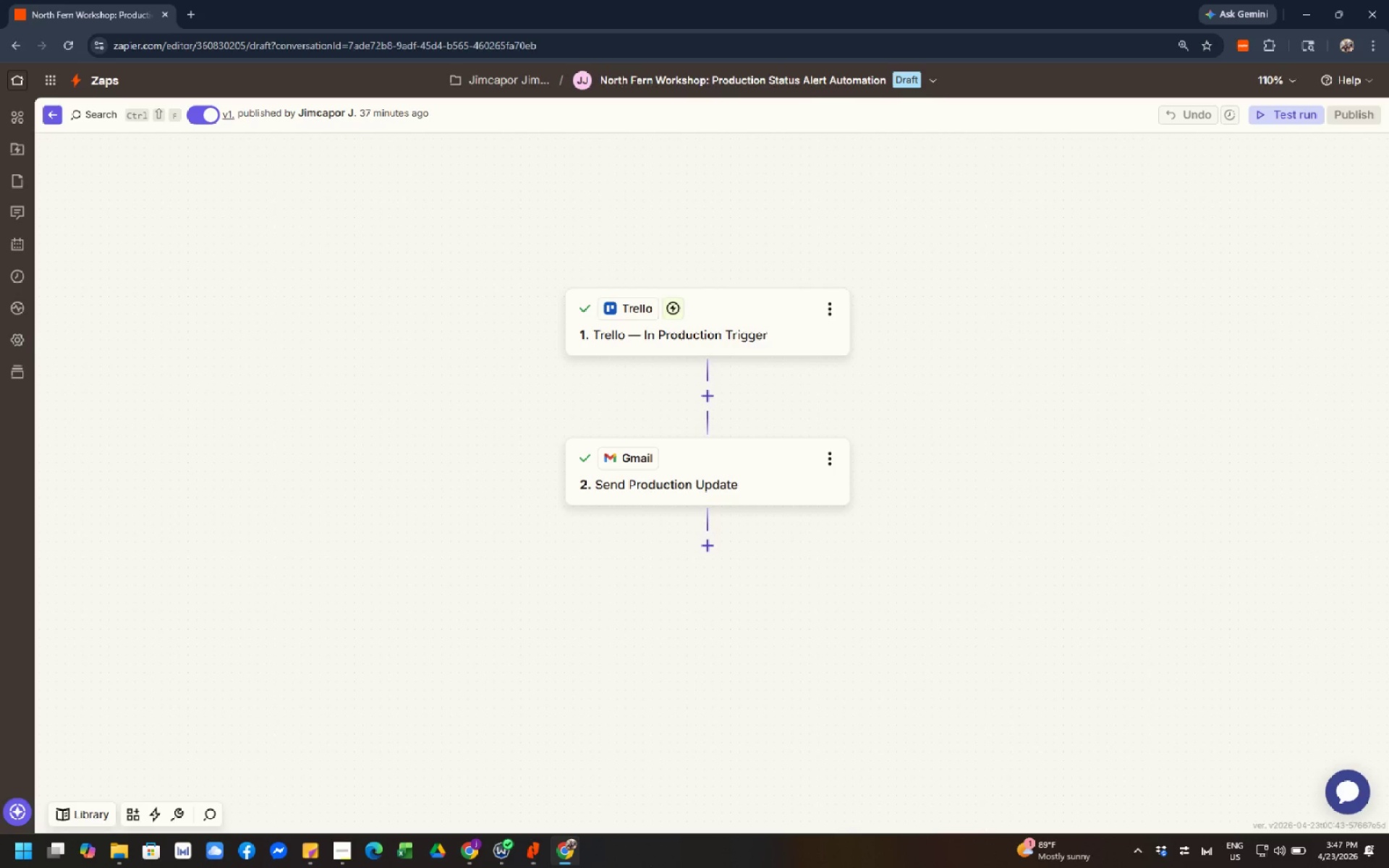 
wait(6.33)
 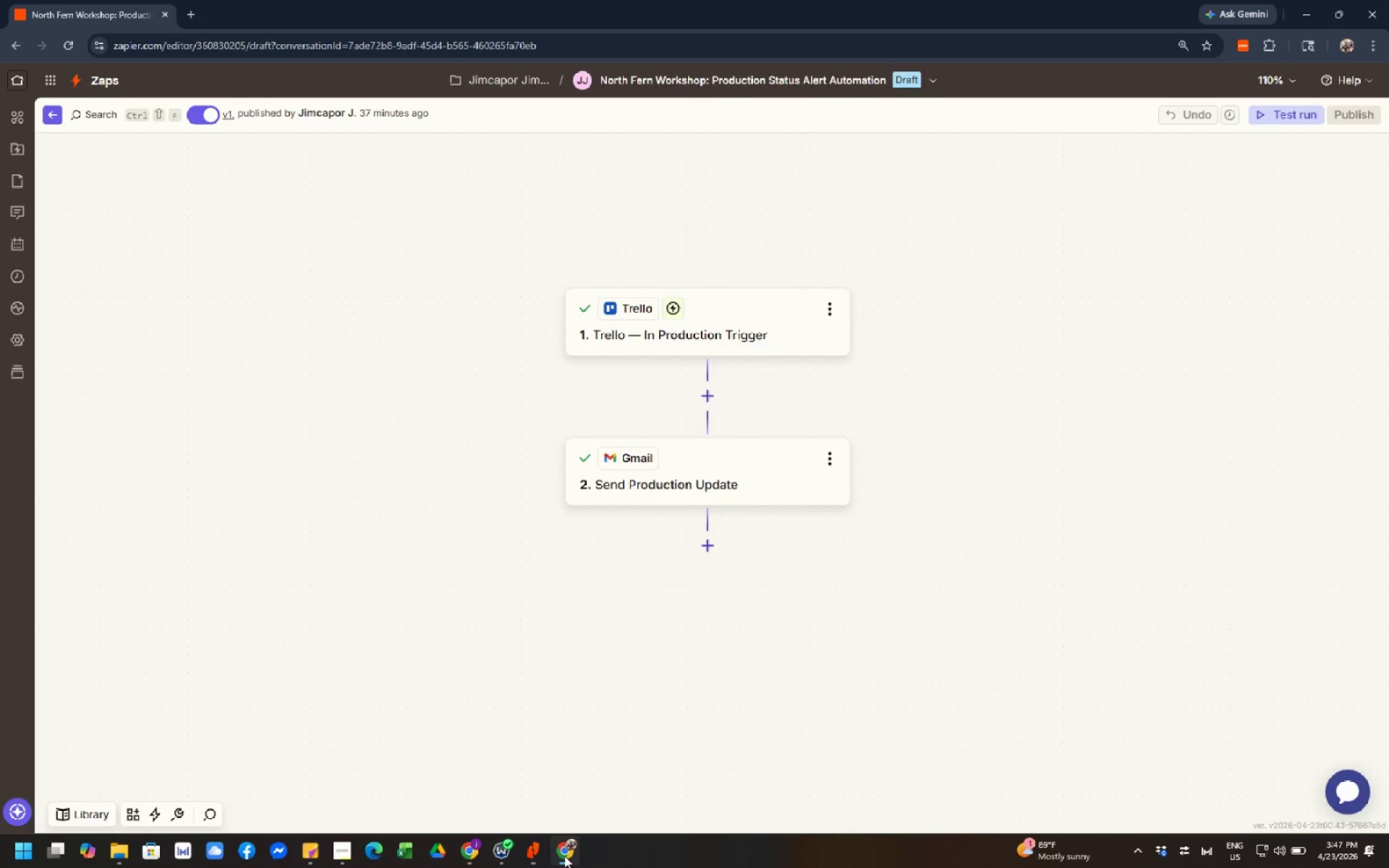 
left_click([461, 857])
 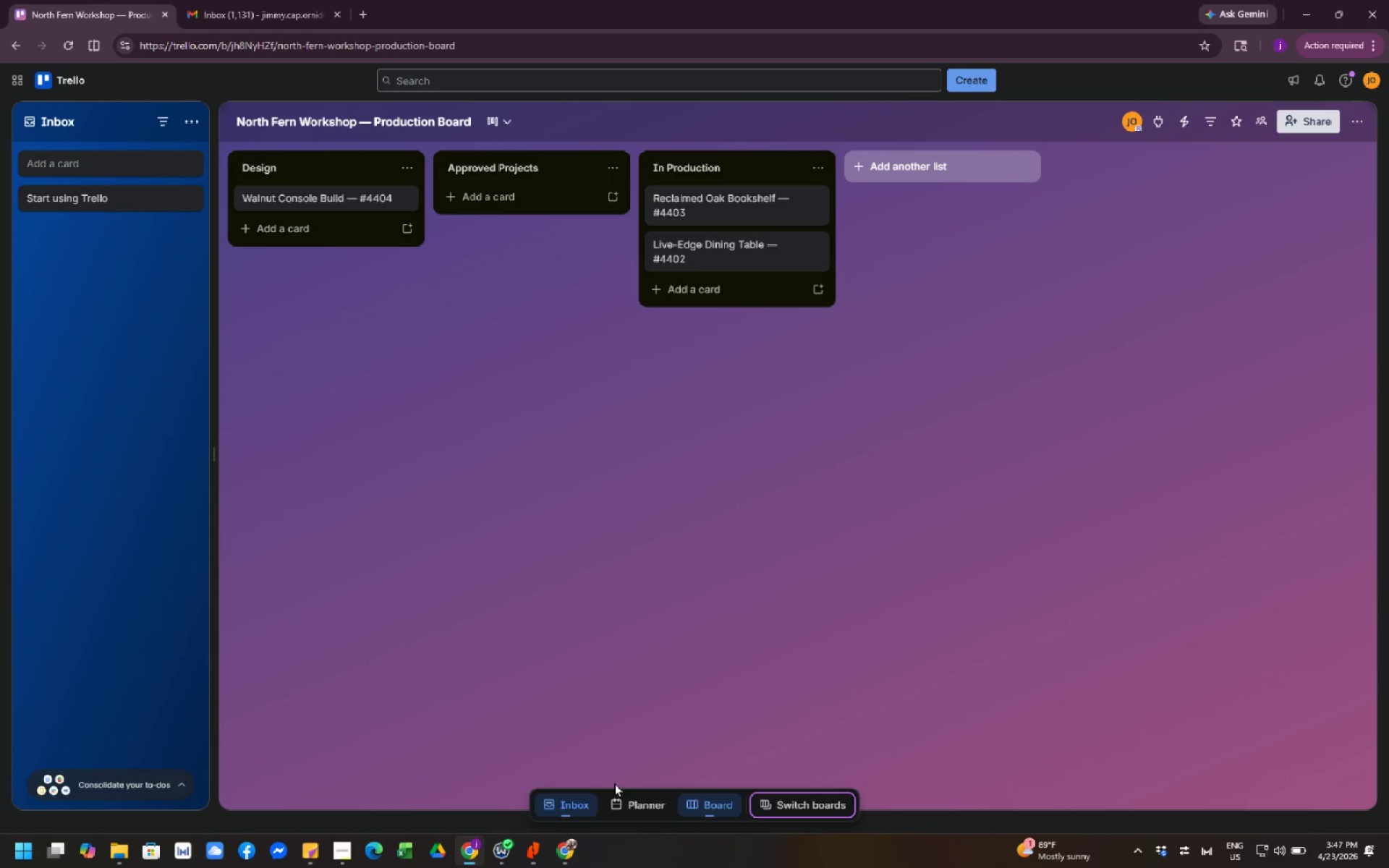 
wait(5.59)
 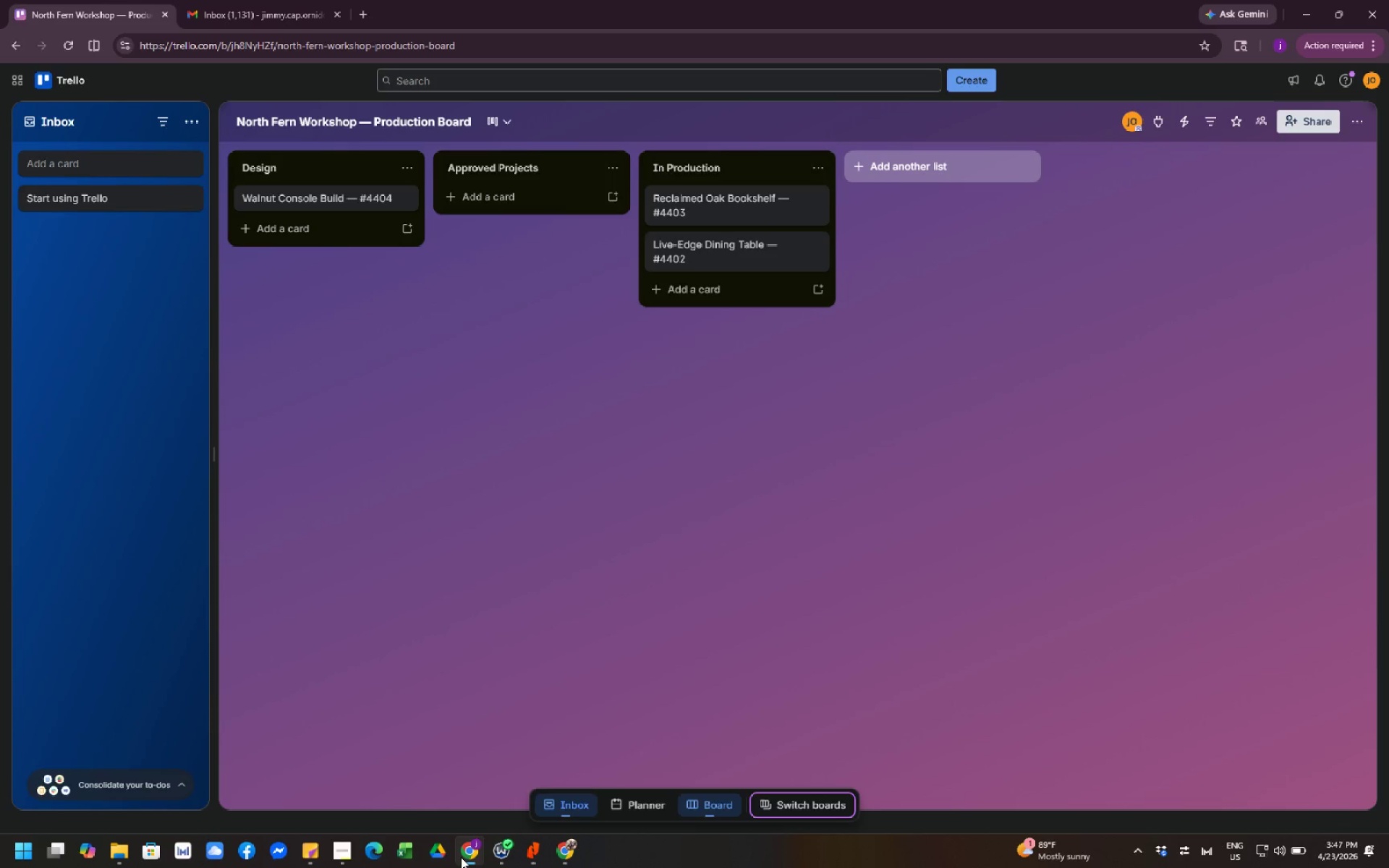 
left_click([565, 845])
 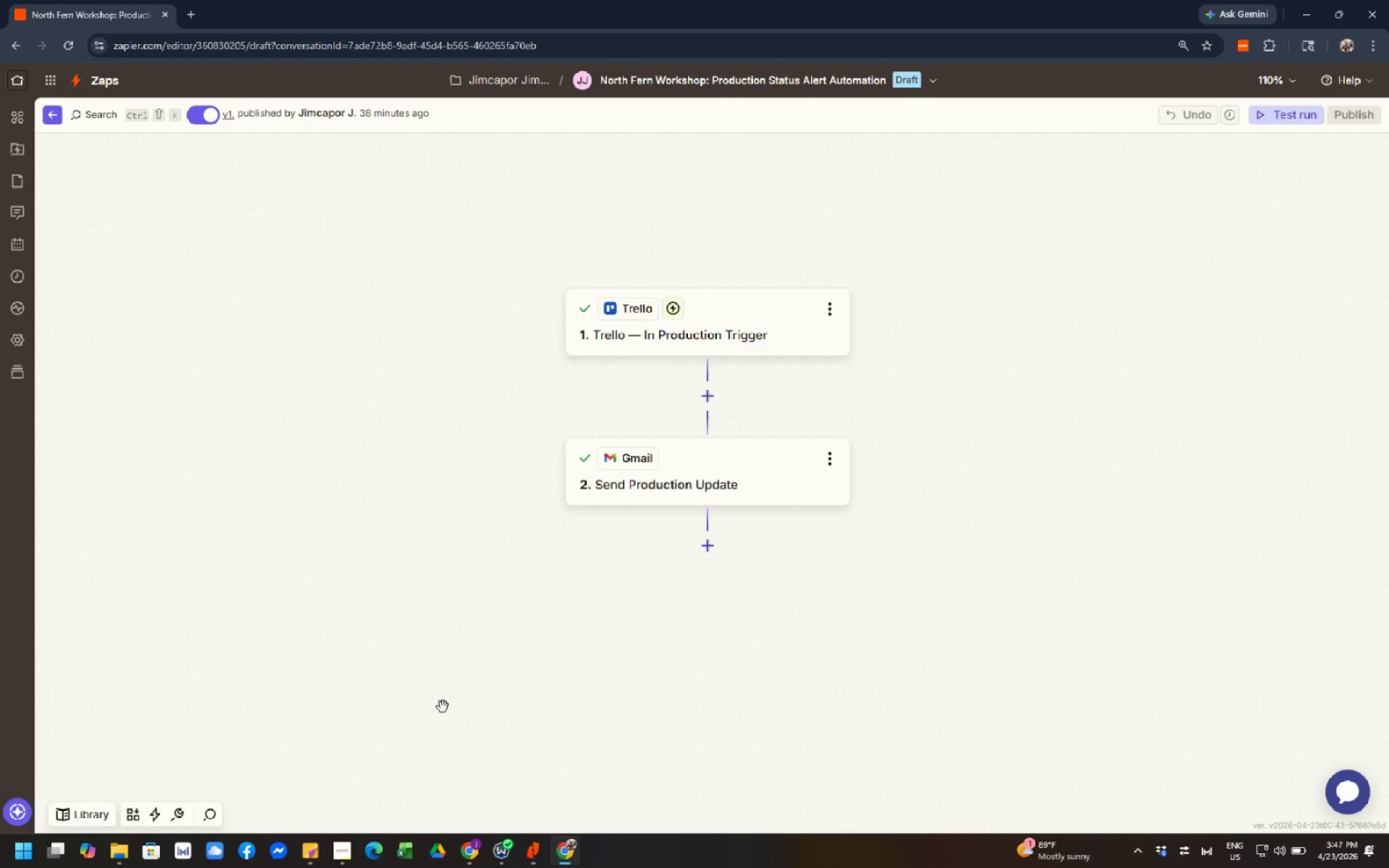 
left_click([443, 707])
 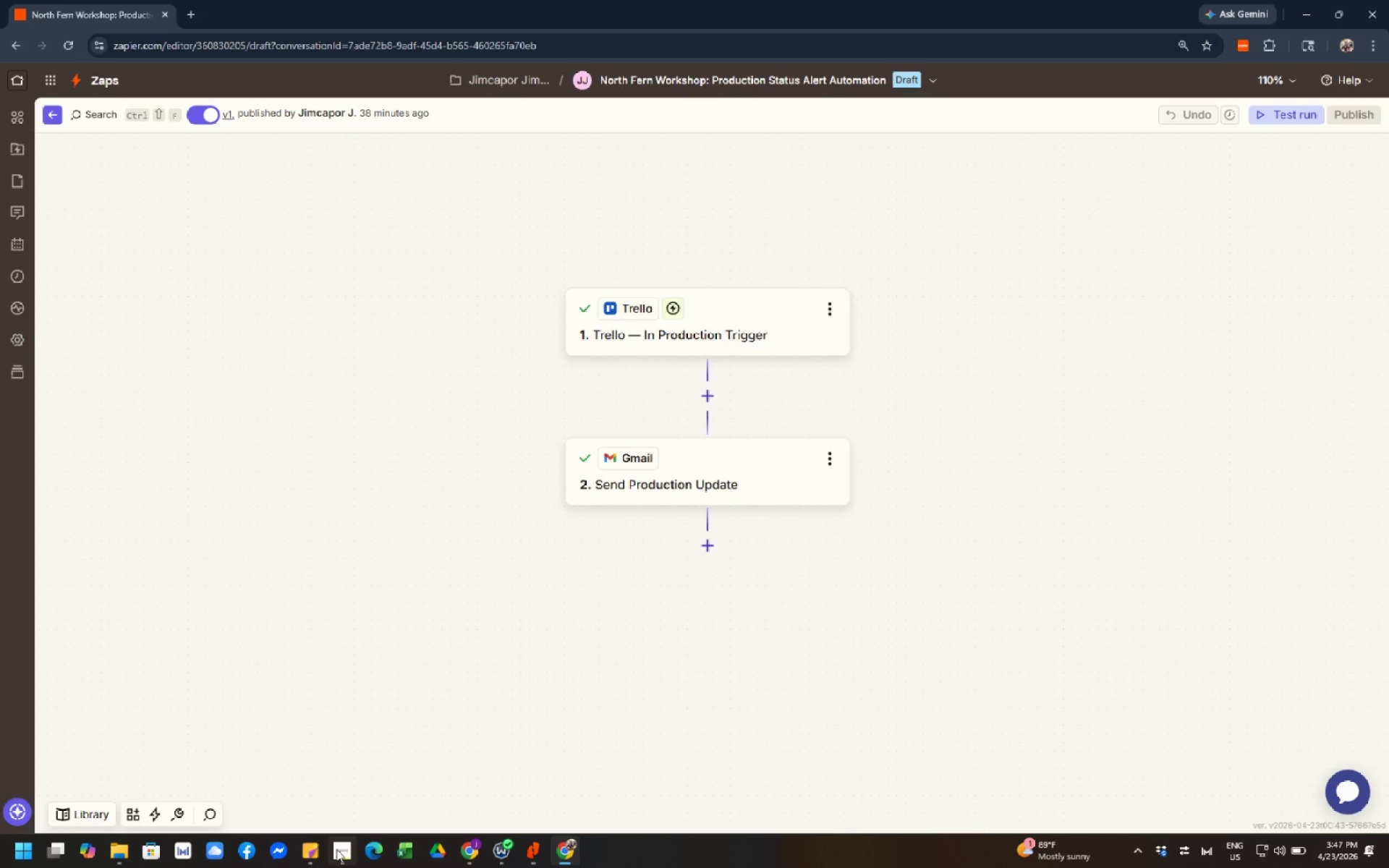 
left_click([336, 851])